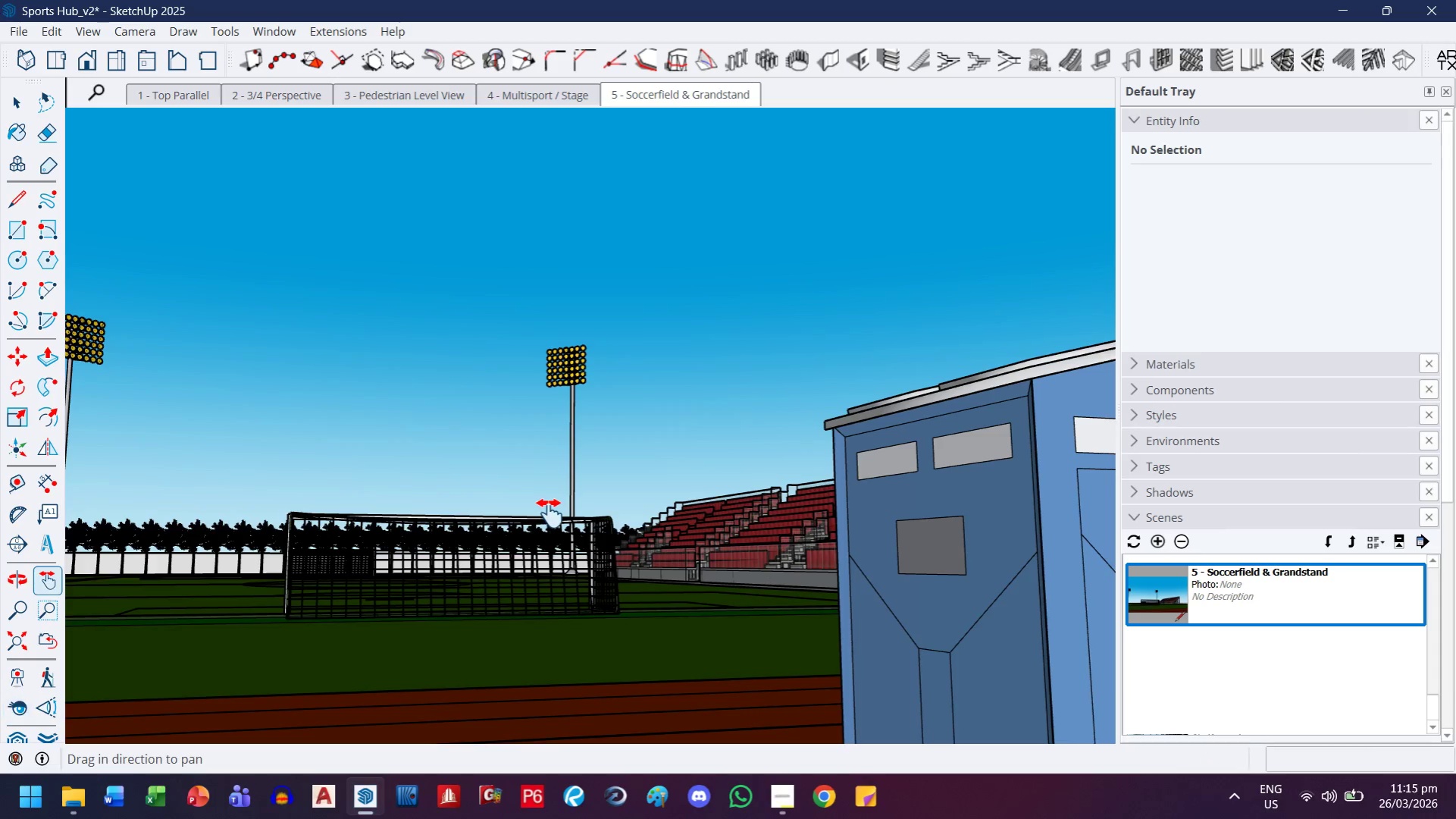 
left_click_drag(start_coordinate=[550, 513], to_coordinate=[659, 513])
 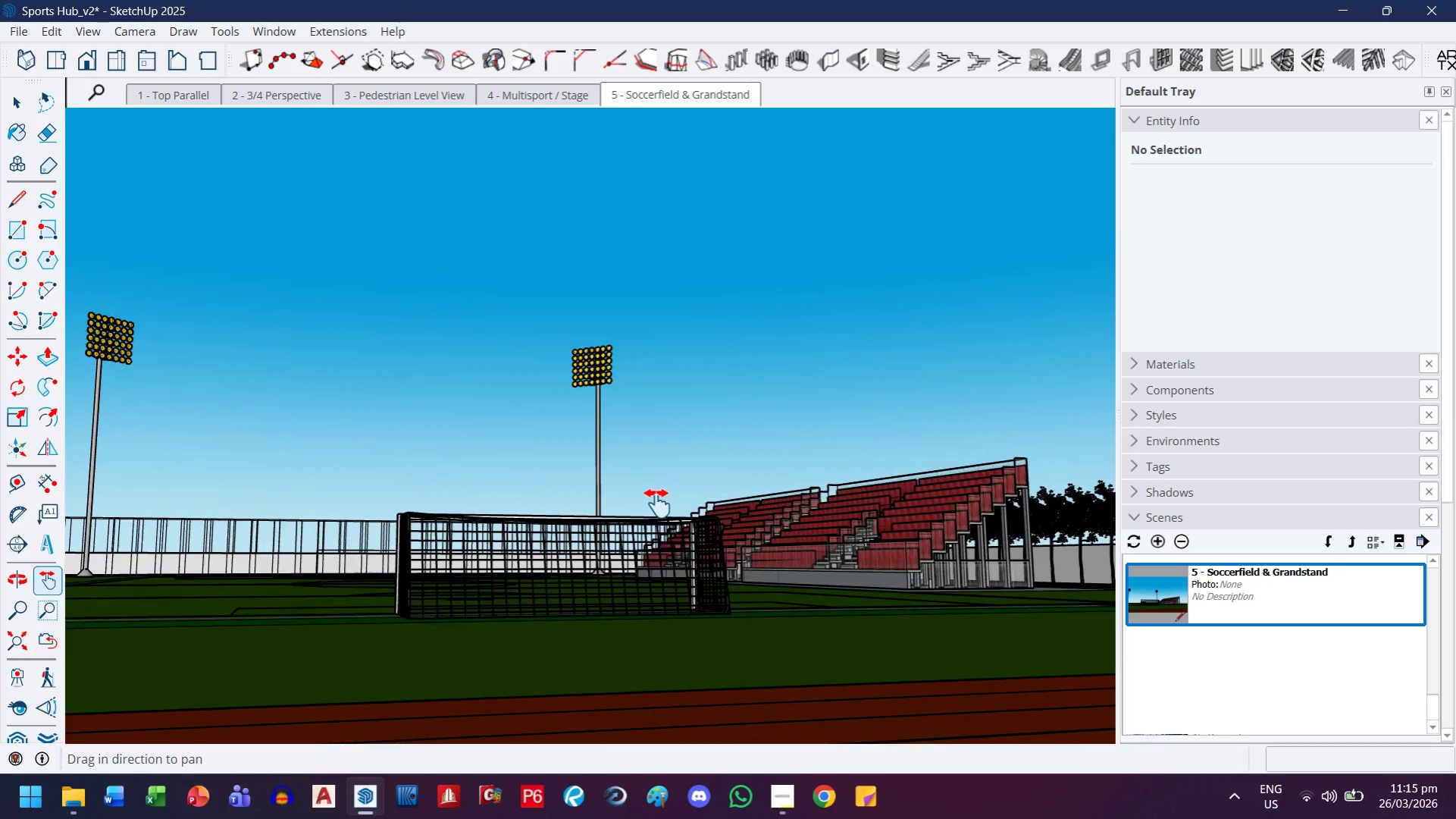 
scroll: coordinate [515, 518], scroll_direction: down, amount: 15.0
 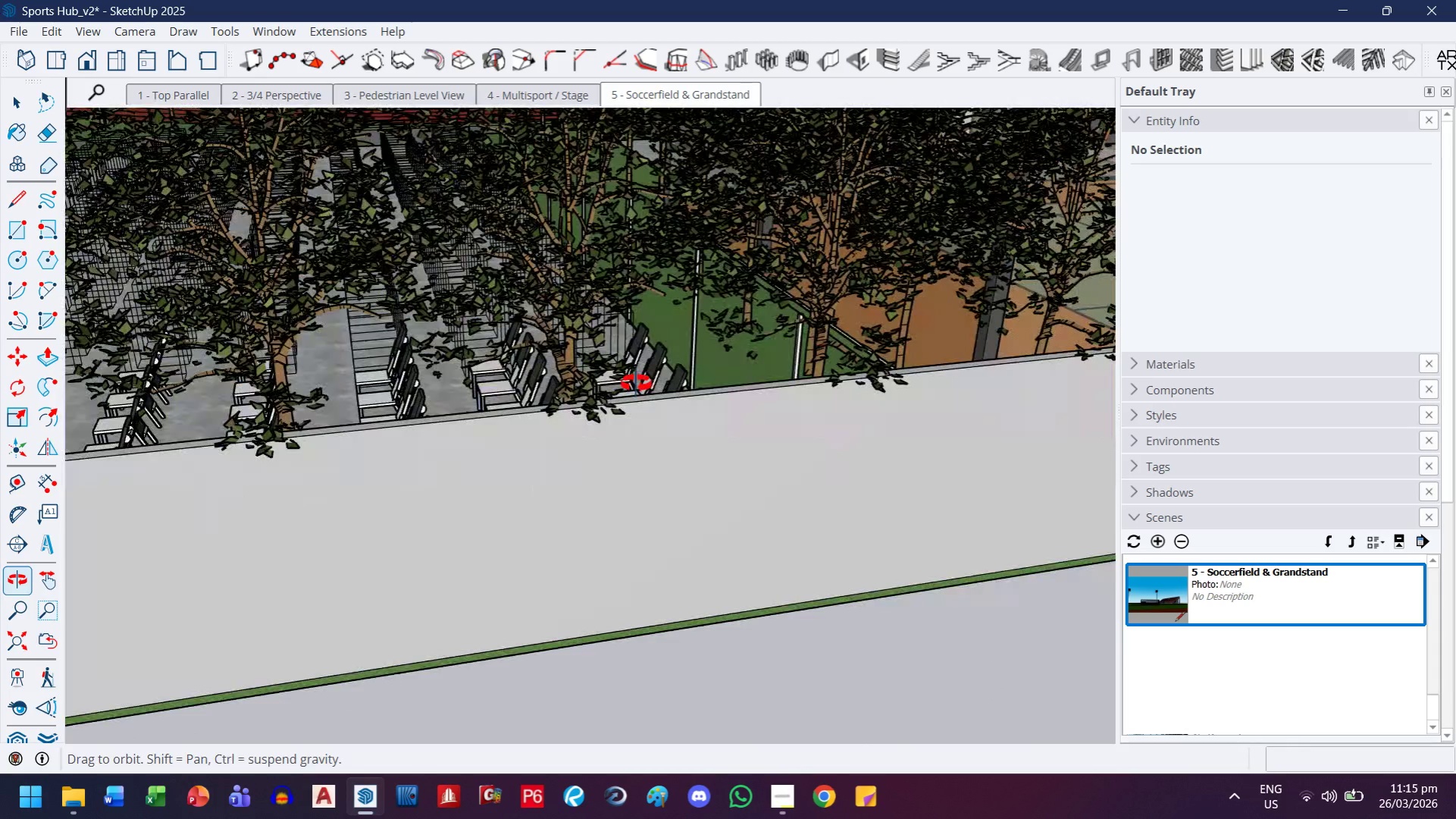 
left_click_drag(start_coordinate=[516, 331], to_coordinate=[838, 516])
 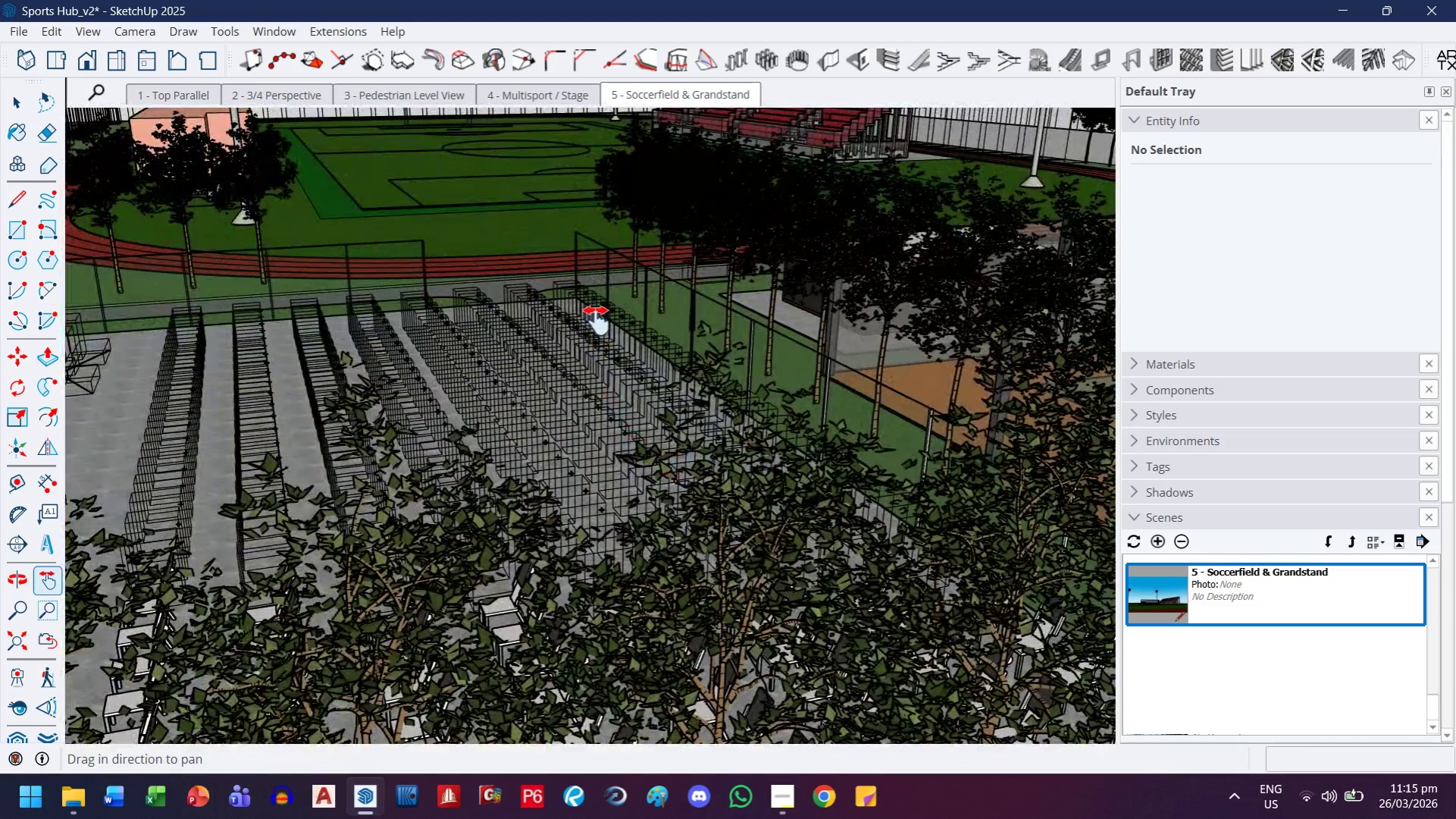 
left_click_drag(start_coordinate=[592, 319], to_coordinate=[647, 556])
 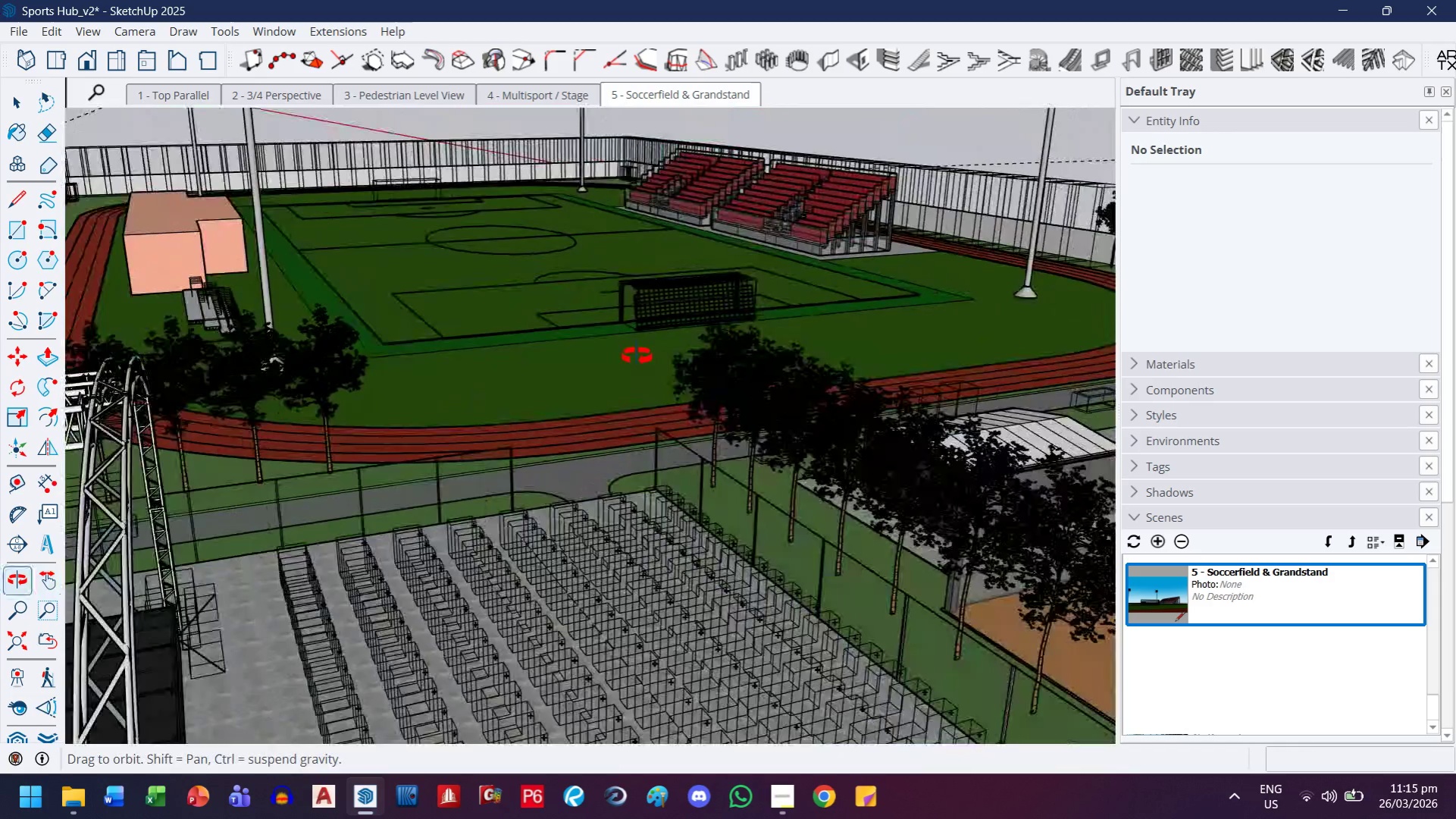 
middle_click([618, 331])
 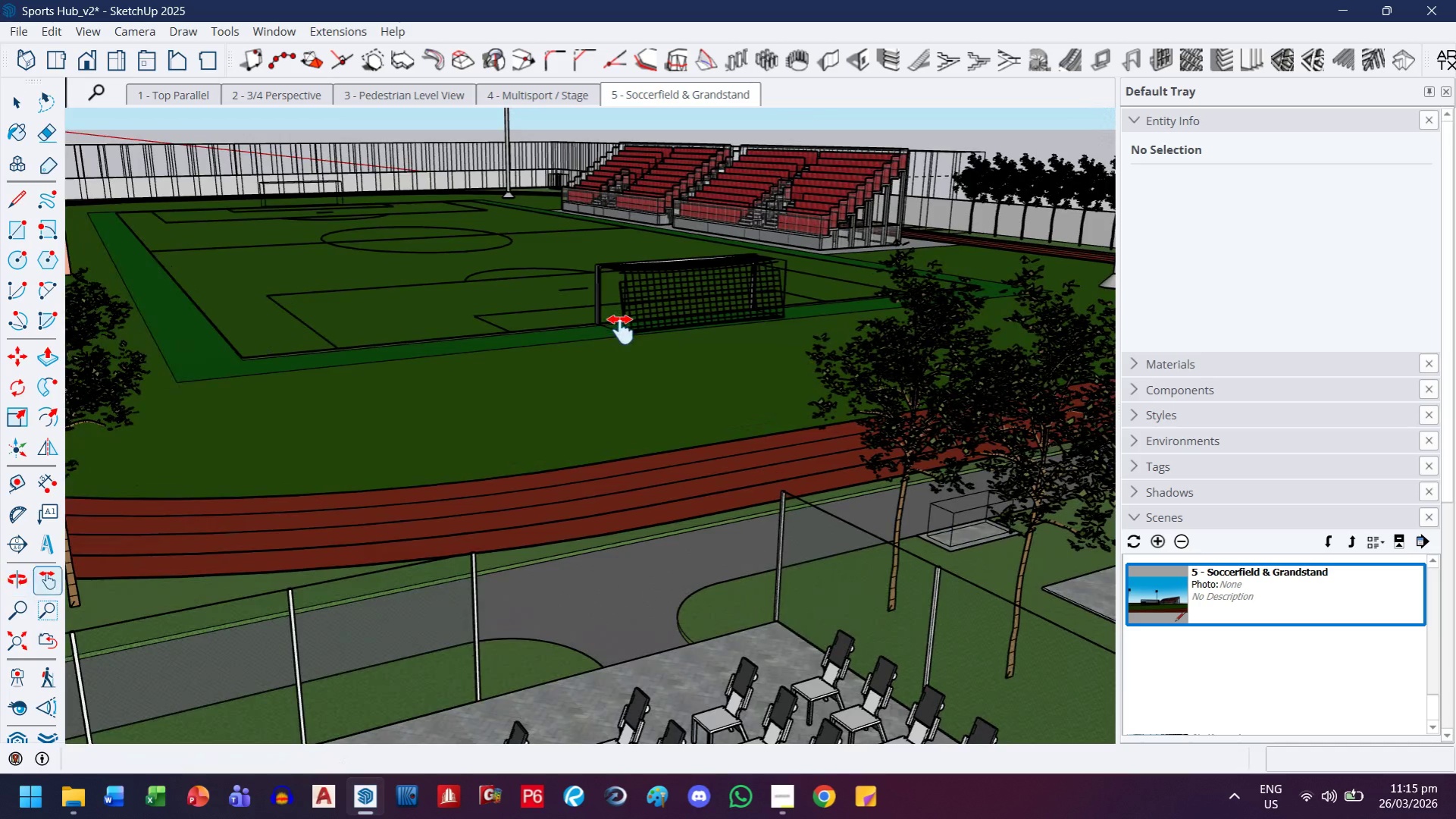 
scroll: coordinate [618, 331], scroll_direction: up, amount: 4.0
 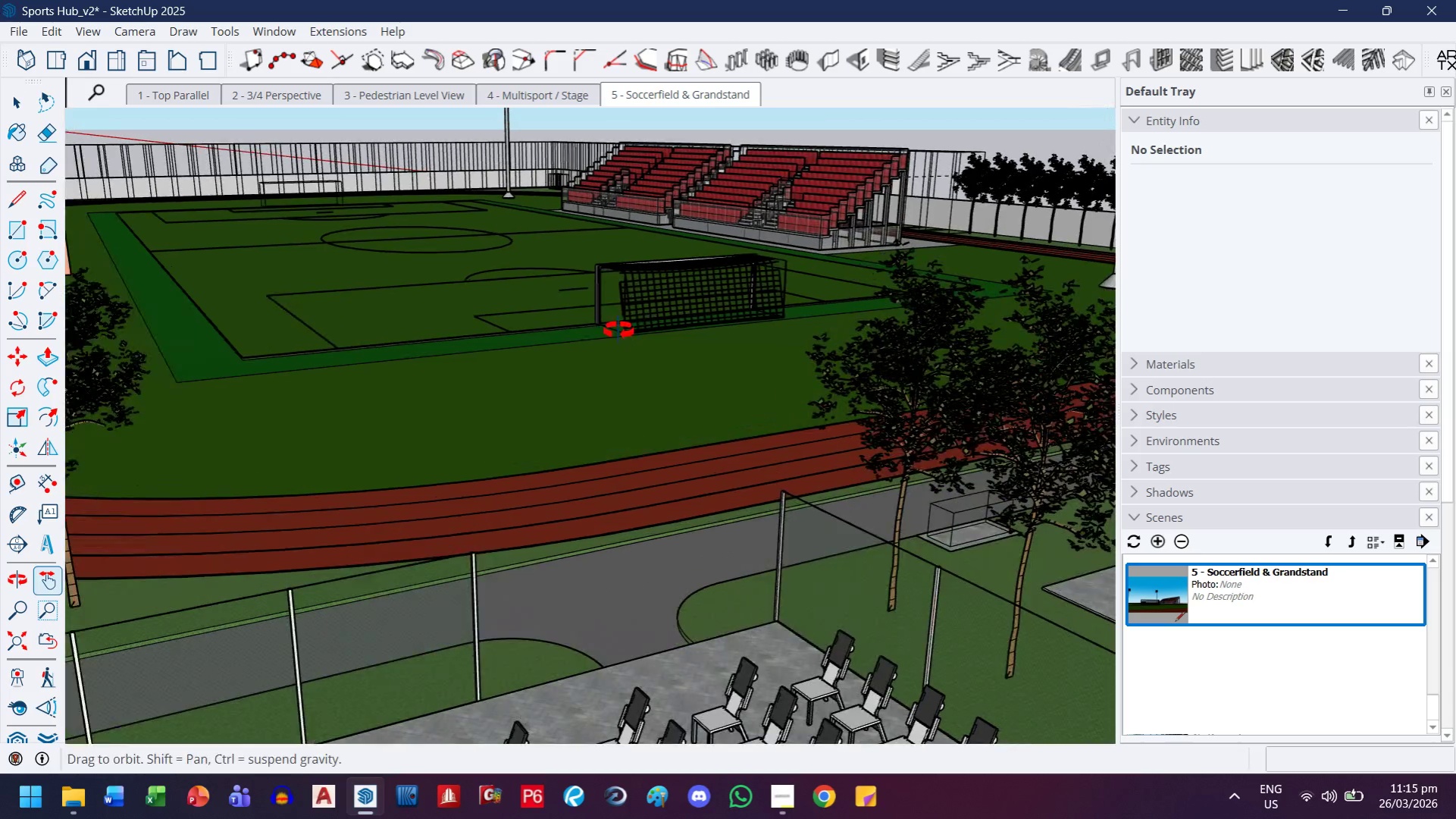 
left_click_drag(start_coordinate=[622, 333], to_coordinate=[760, 484])
 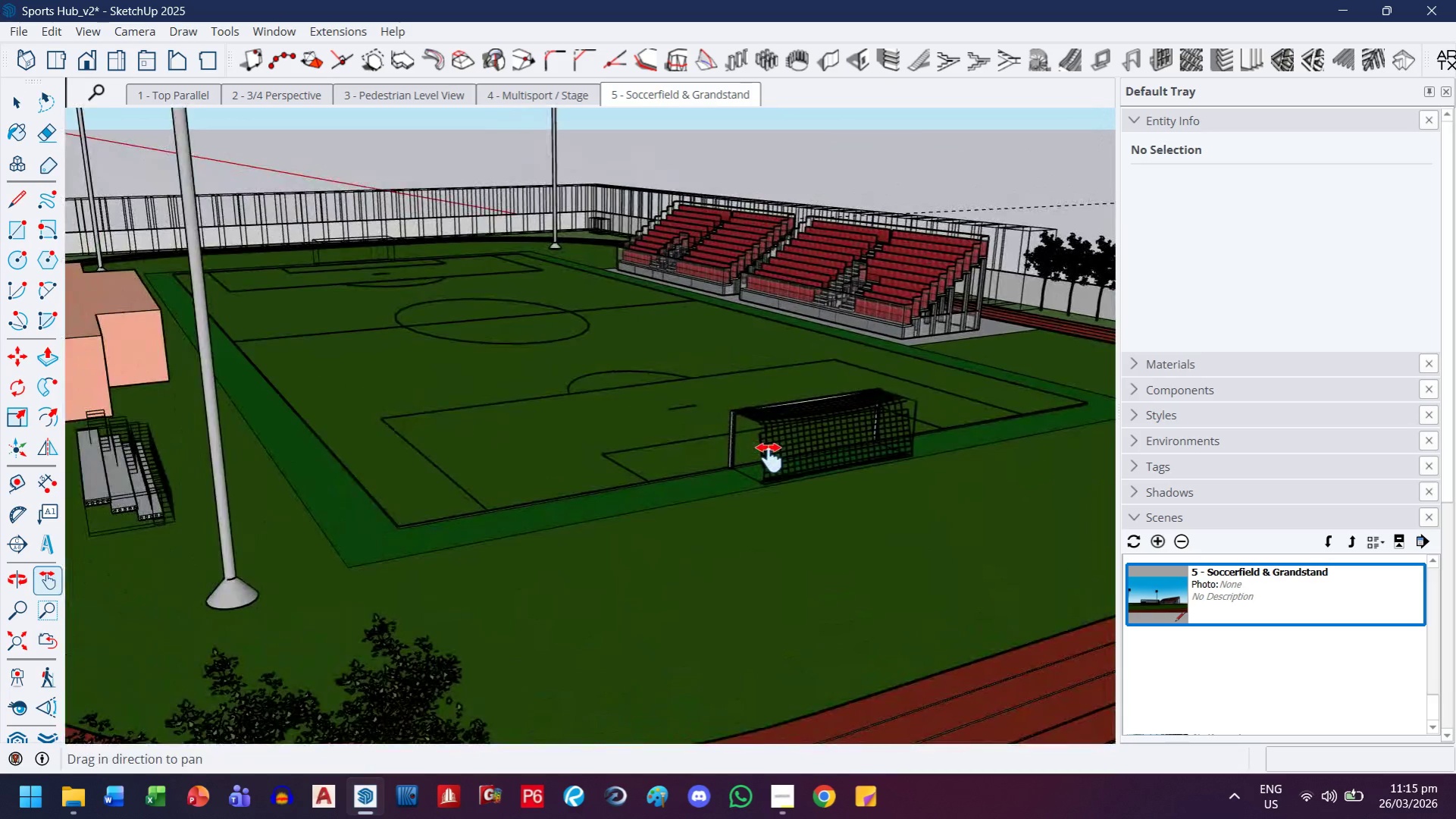 
scroll: coordinate [560, 393], scroll_direction: down, amount: 4.0
 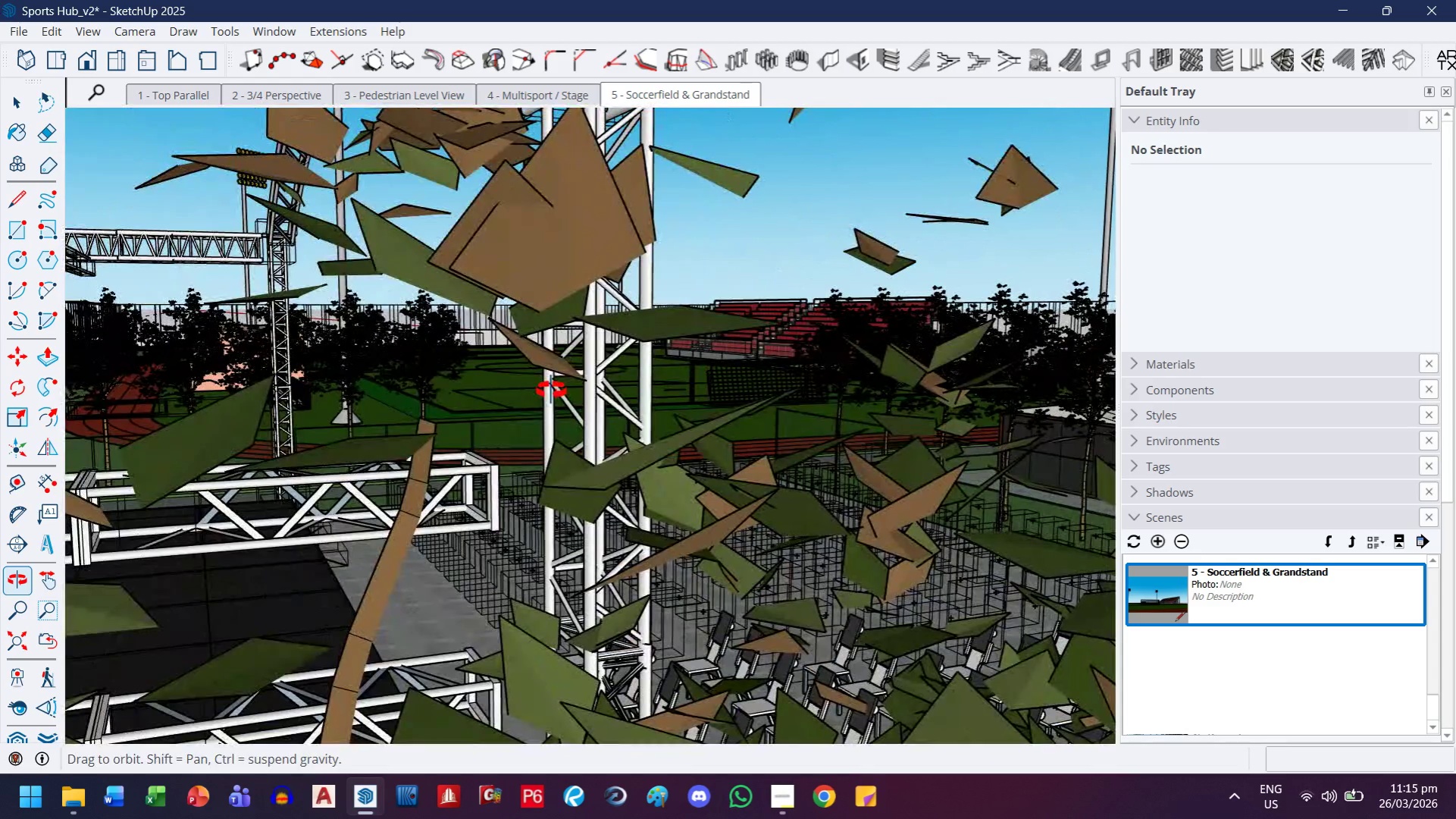 
scroll: coordinate [395, 402], scroll_direction: up, amount: 2.0
 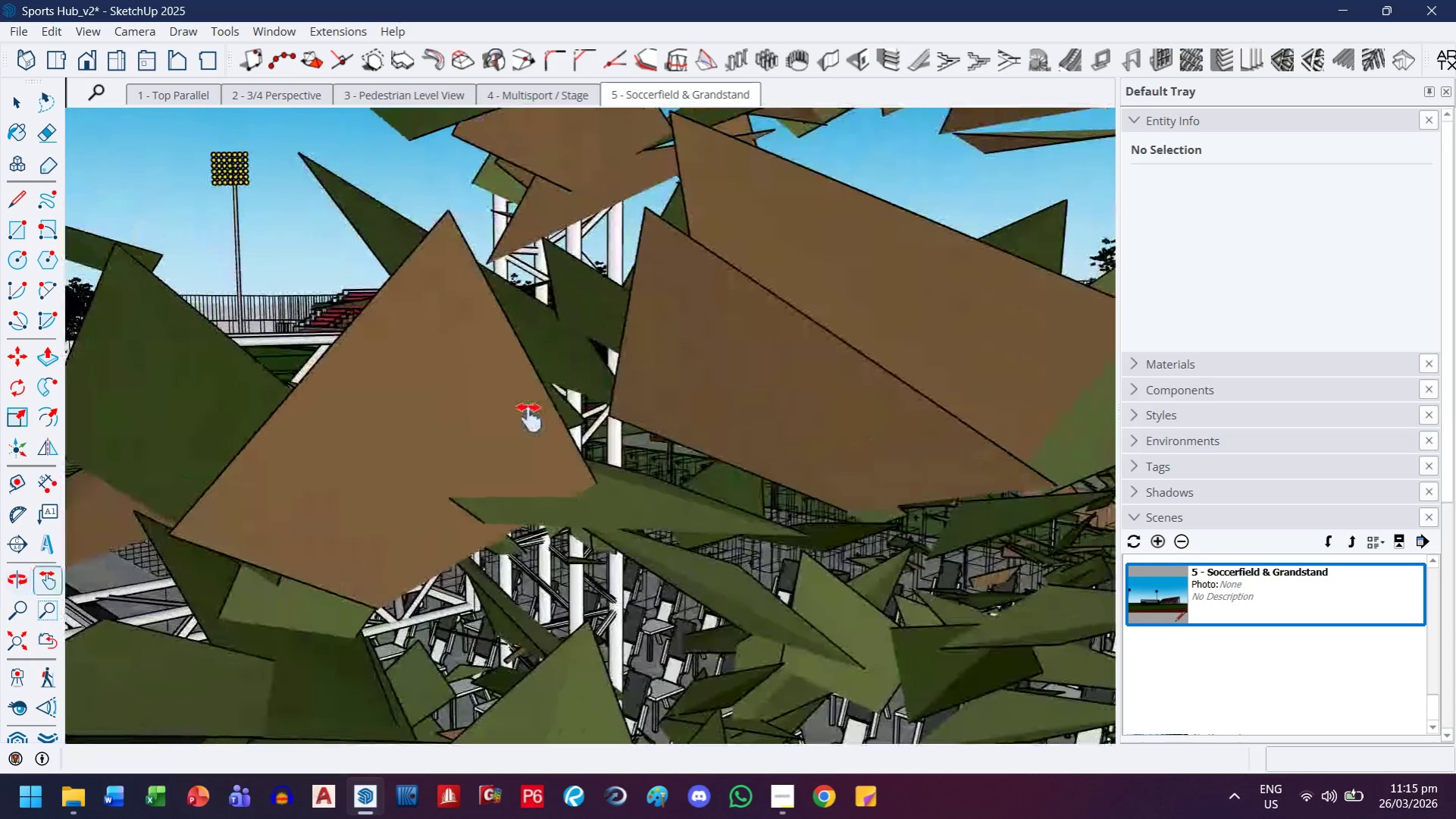 
scroll: coordinate [499, 425], scroll_direction: down, amount: 13.0
 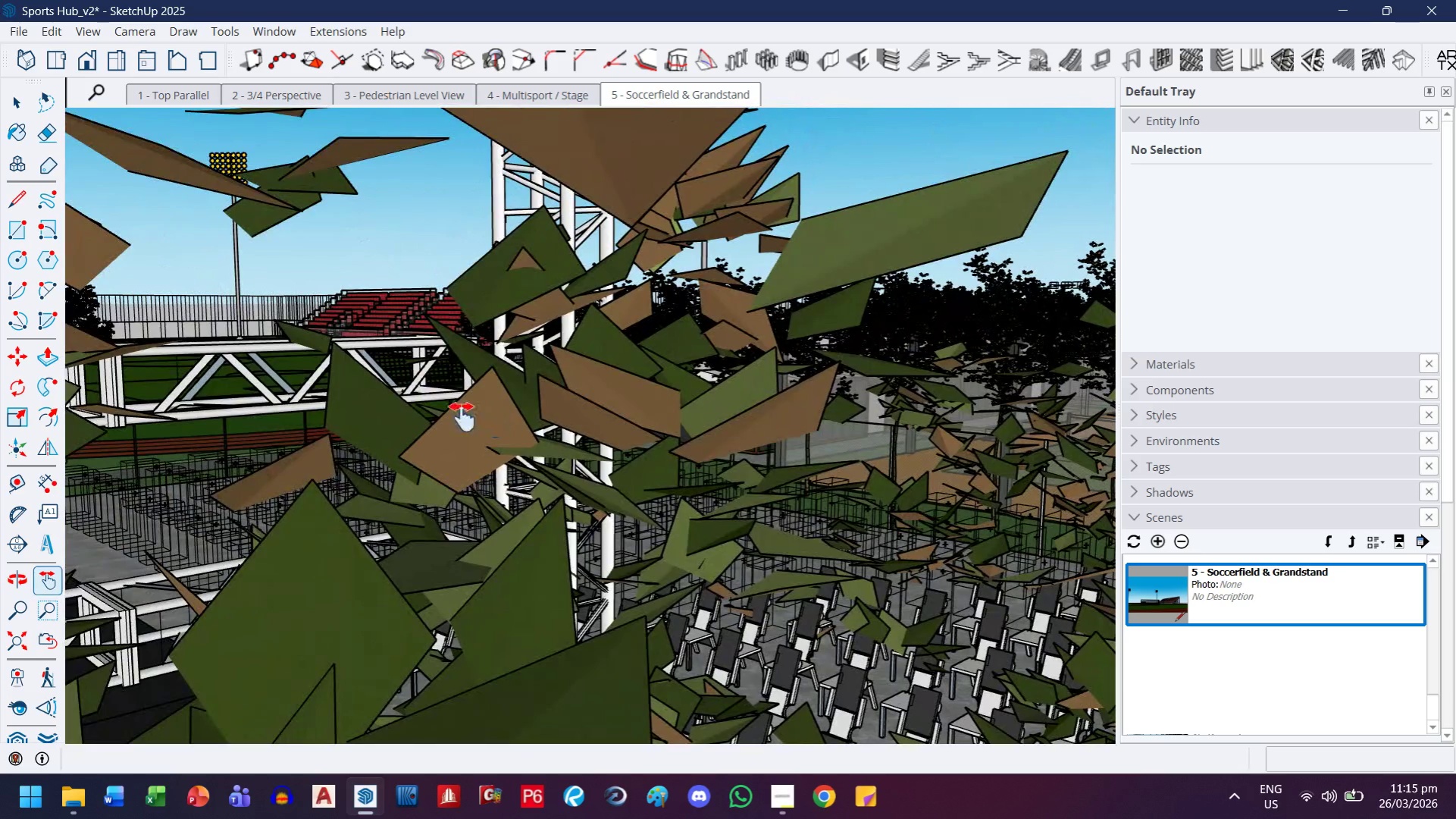 
key(H)
 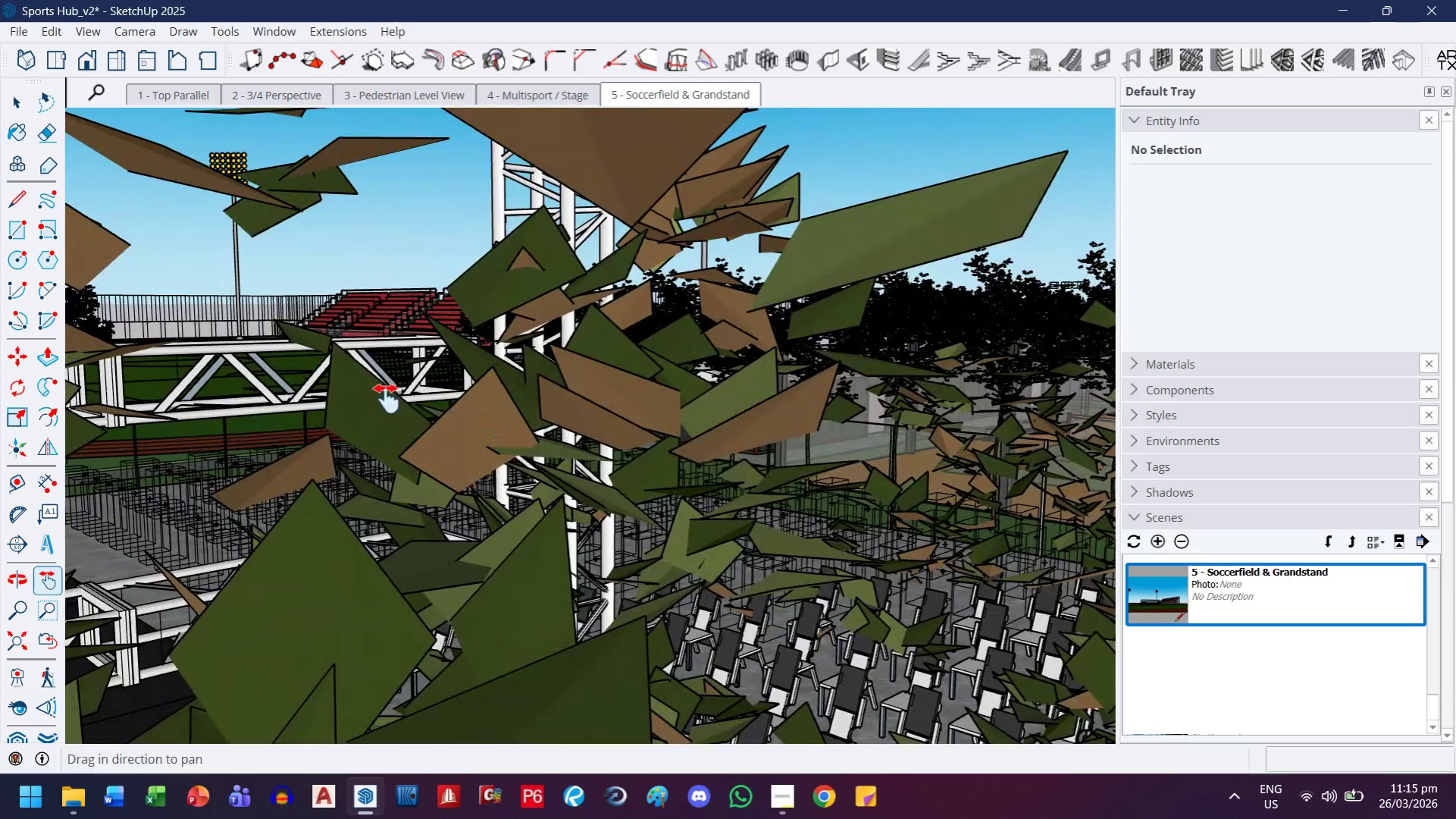 
left_click_drag(start_coordinate=[386, 399], to_coordinate=[518, 450])
 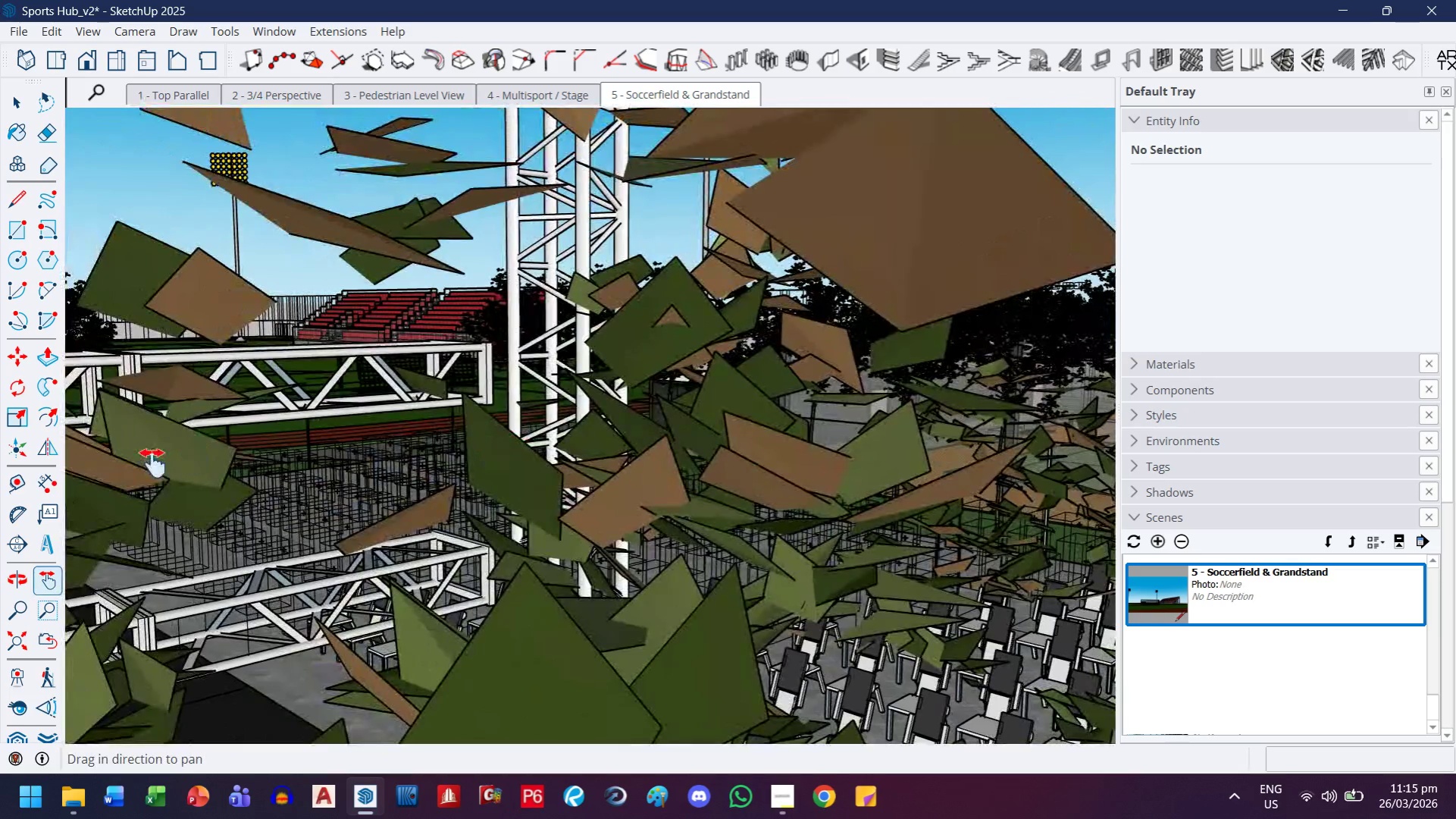 
left_click_drag(start_coordinate=[146, 457], to_coordinate=[643, 504])
 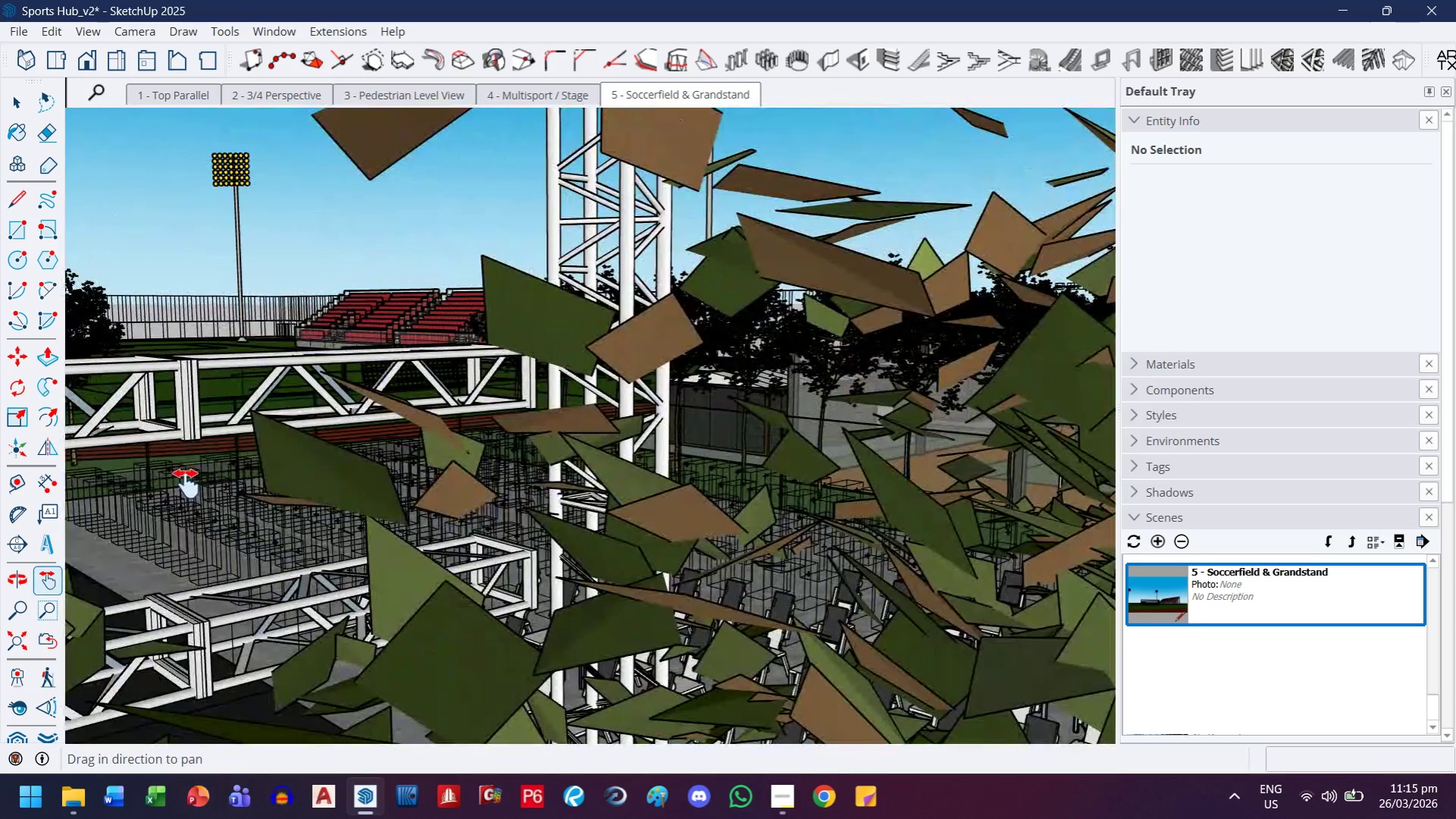 
scroll: coordinate [185, 493], scroll_direction: up, amount: 9.0
 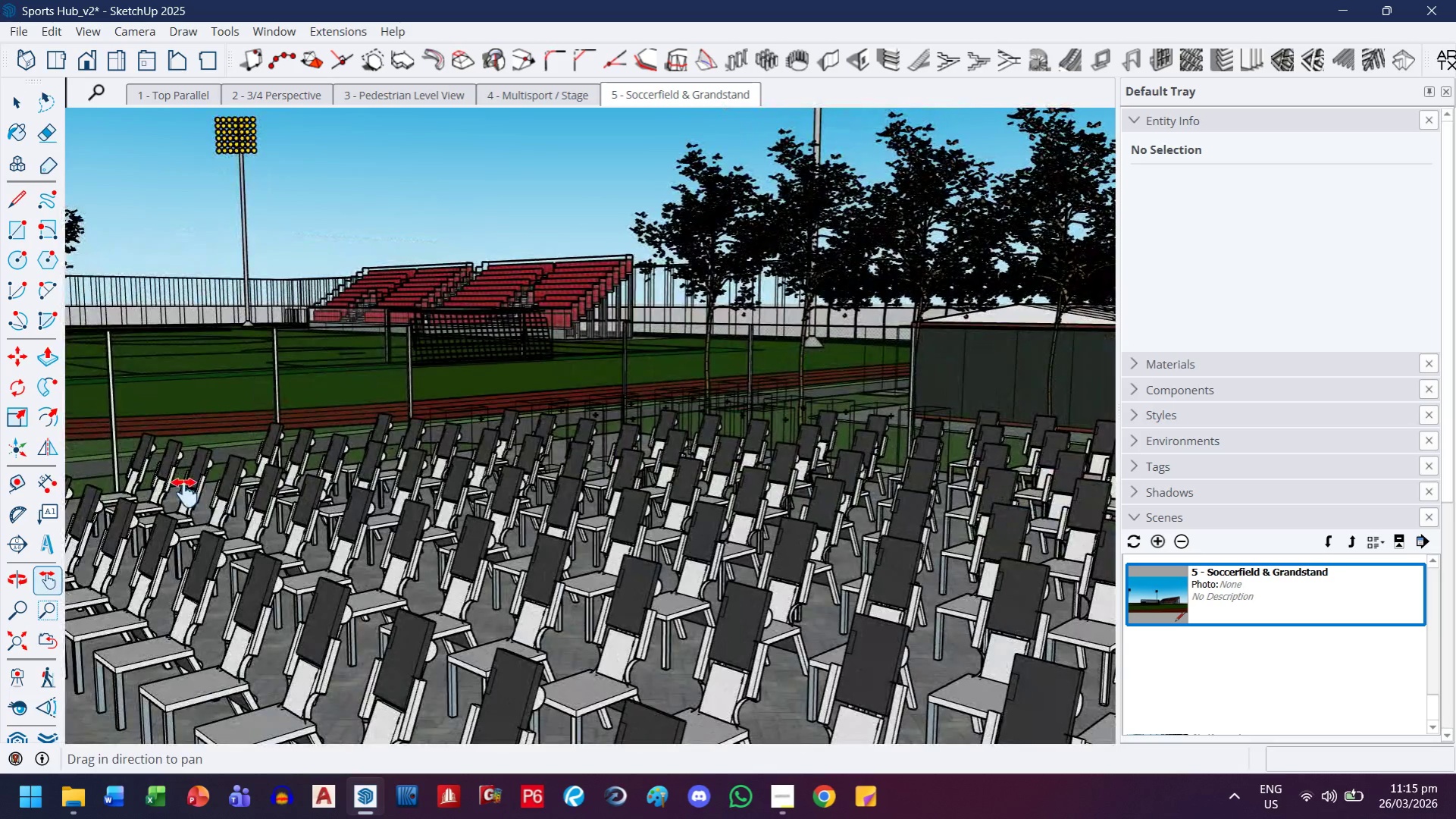 
scroll: coordinate [185, 493], scroll_direction: down, amount: 3.0
 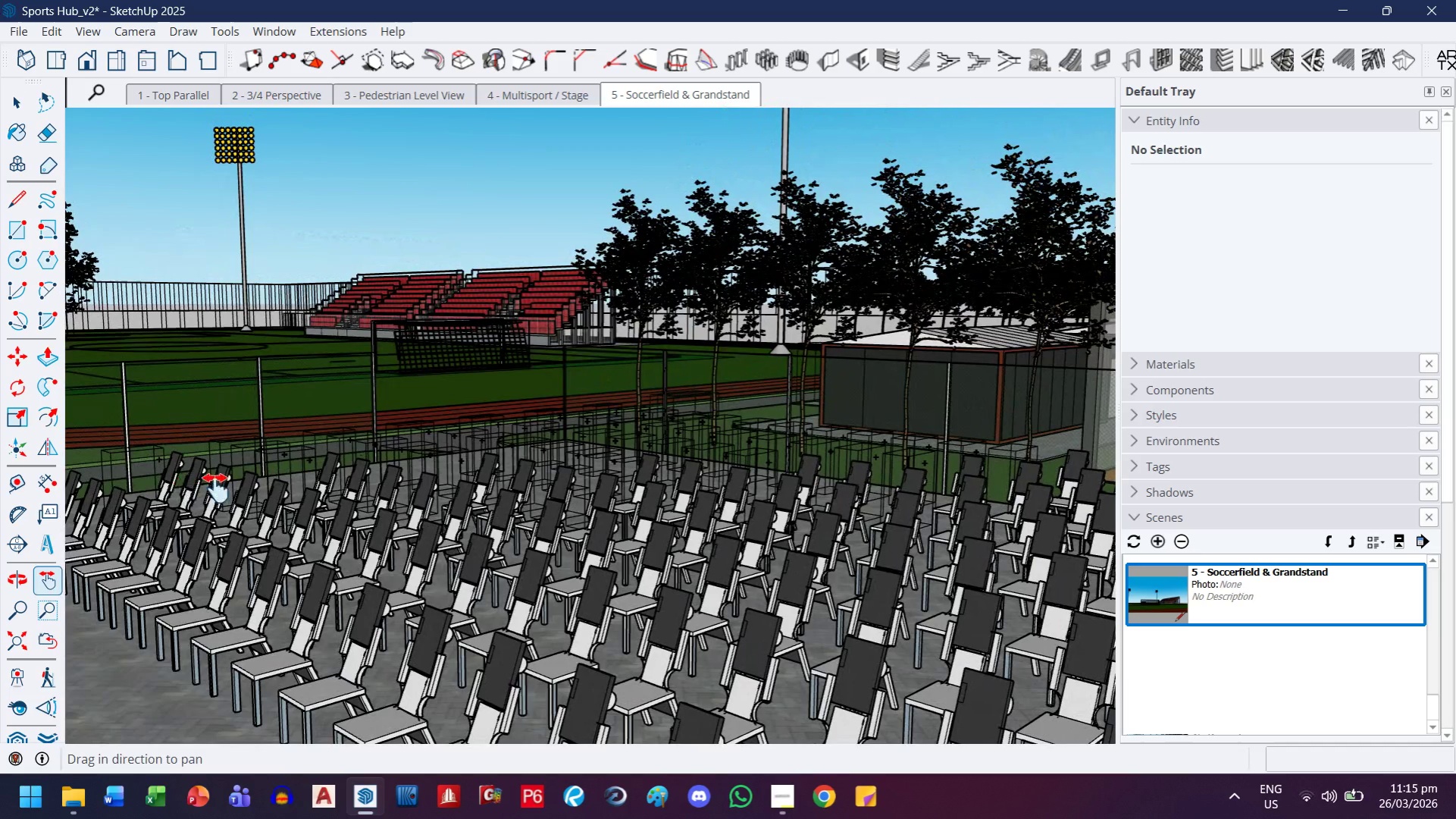 
key(H)
 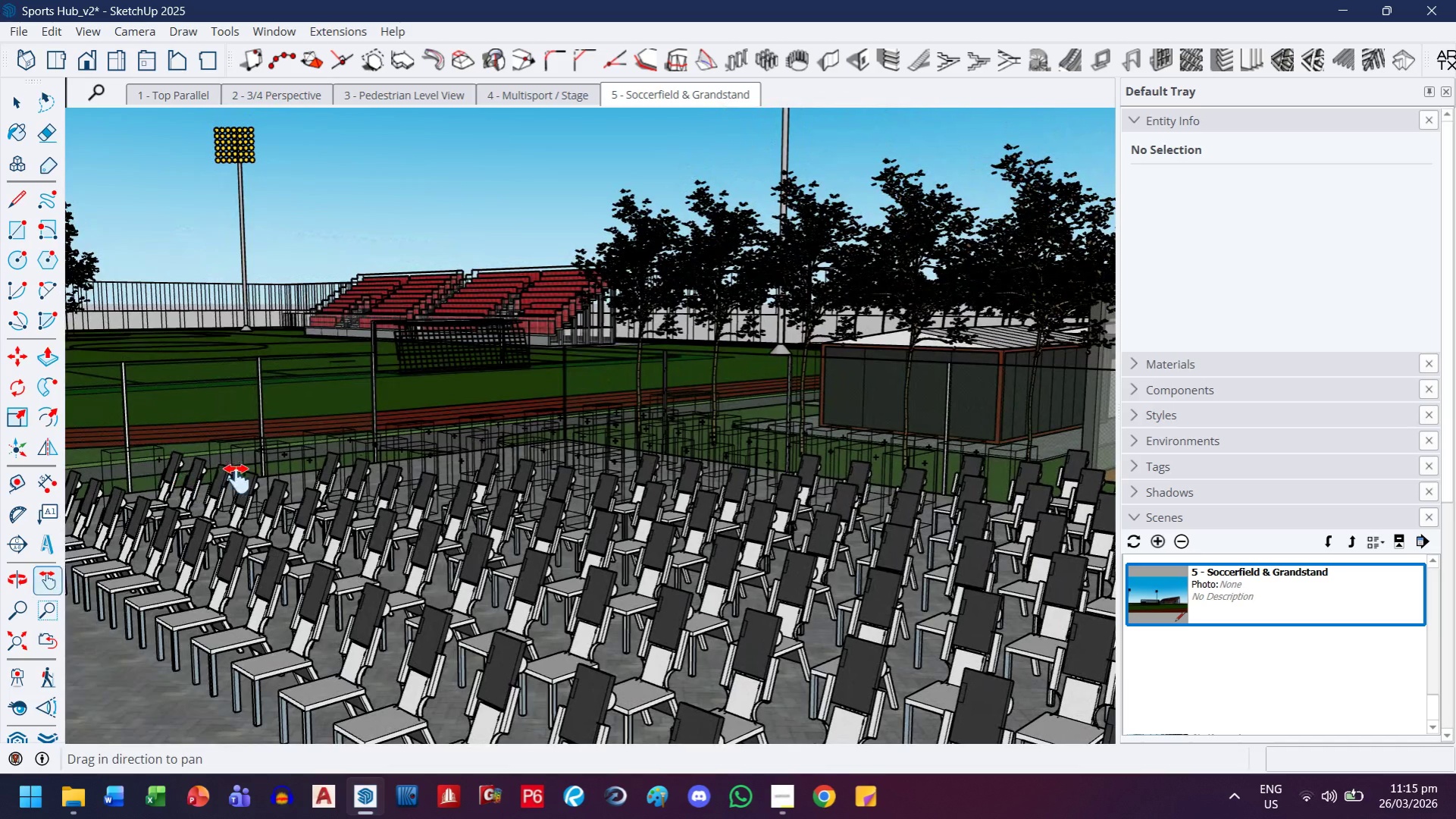 
left_click_drag(start_coordinate=[231, 481], to_coordinate=[355, 469])
 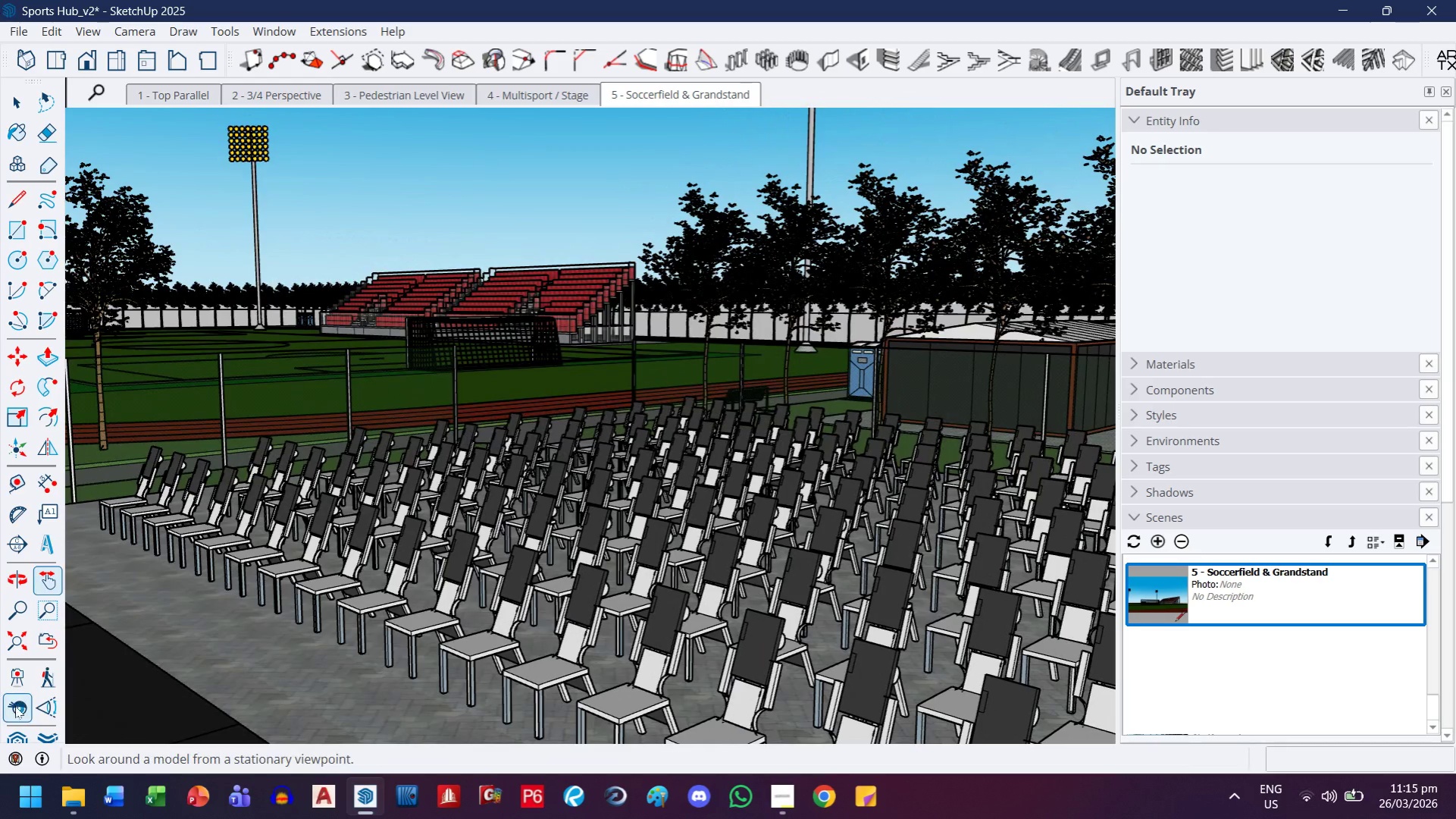 
left_click_drag(start_coordinate=[252, 411], to_coordinate=[58, 343])
 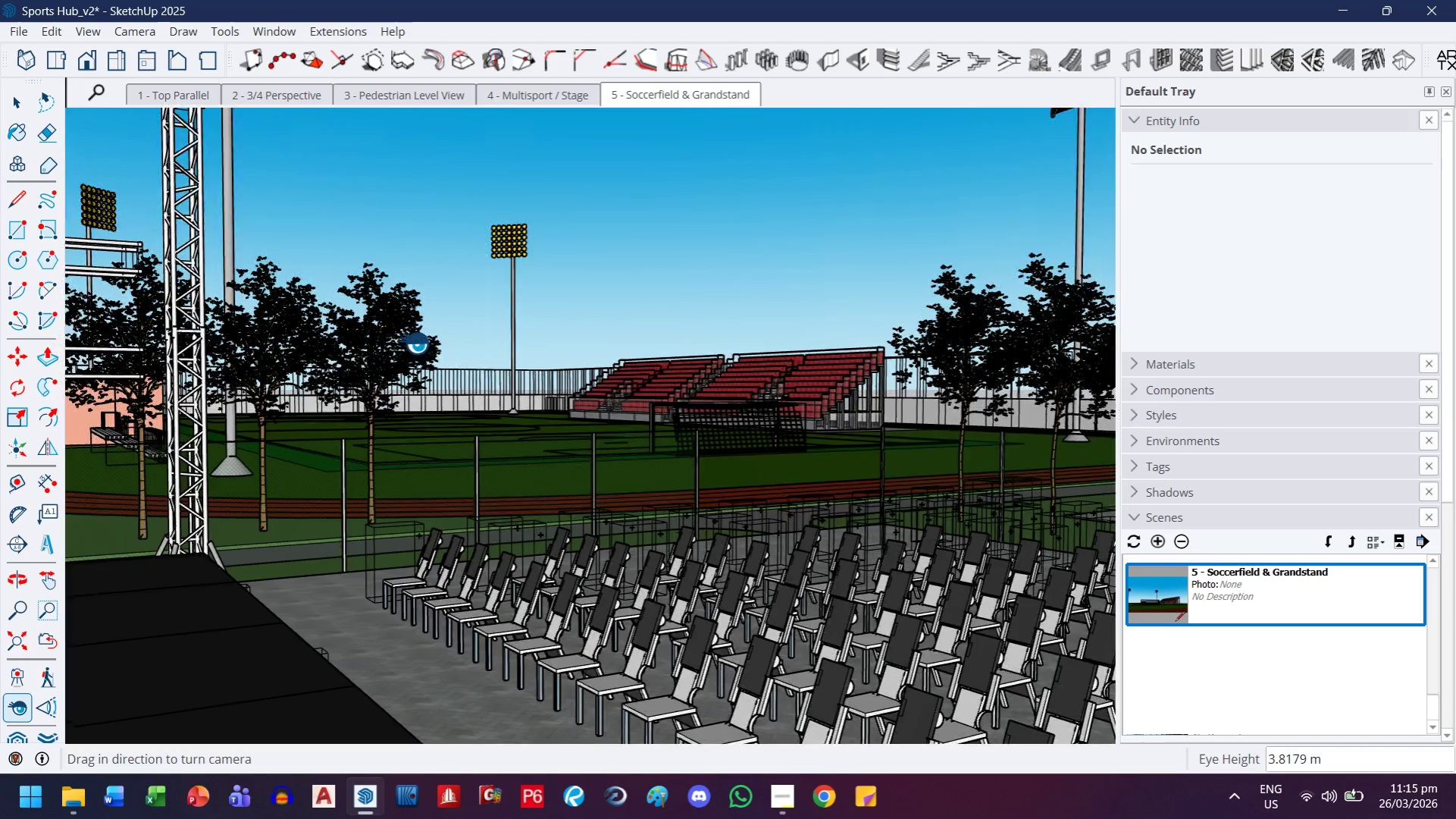 
left_click_drag(start_coordinate=[414, 343], to_coordinate=[387, 326])
 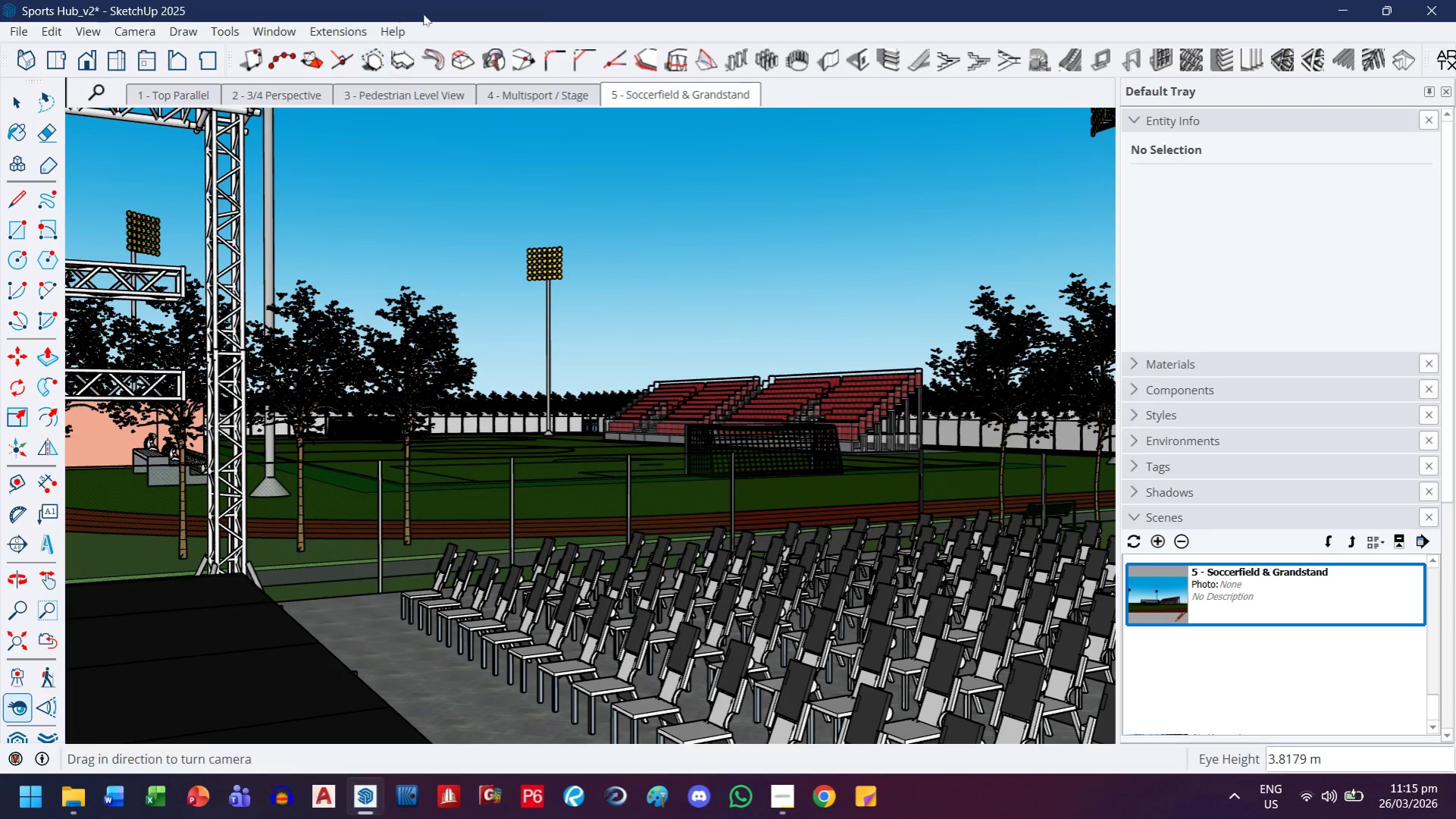 
right_click([646, 96])
 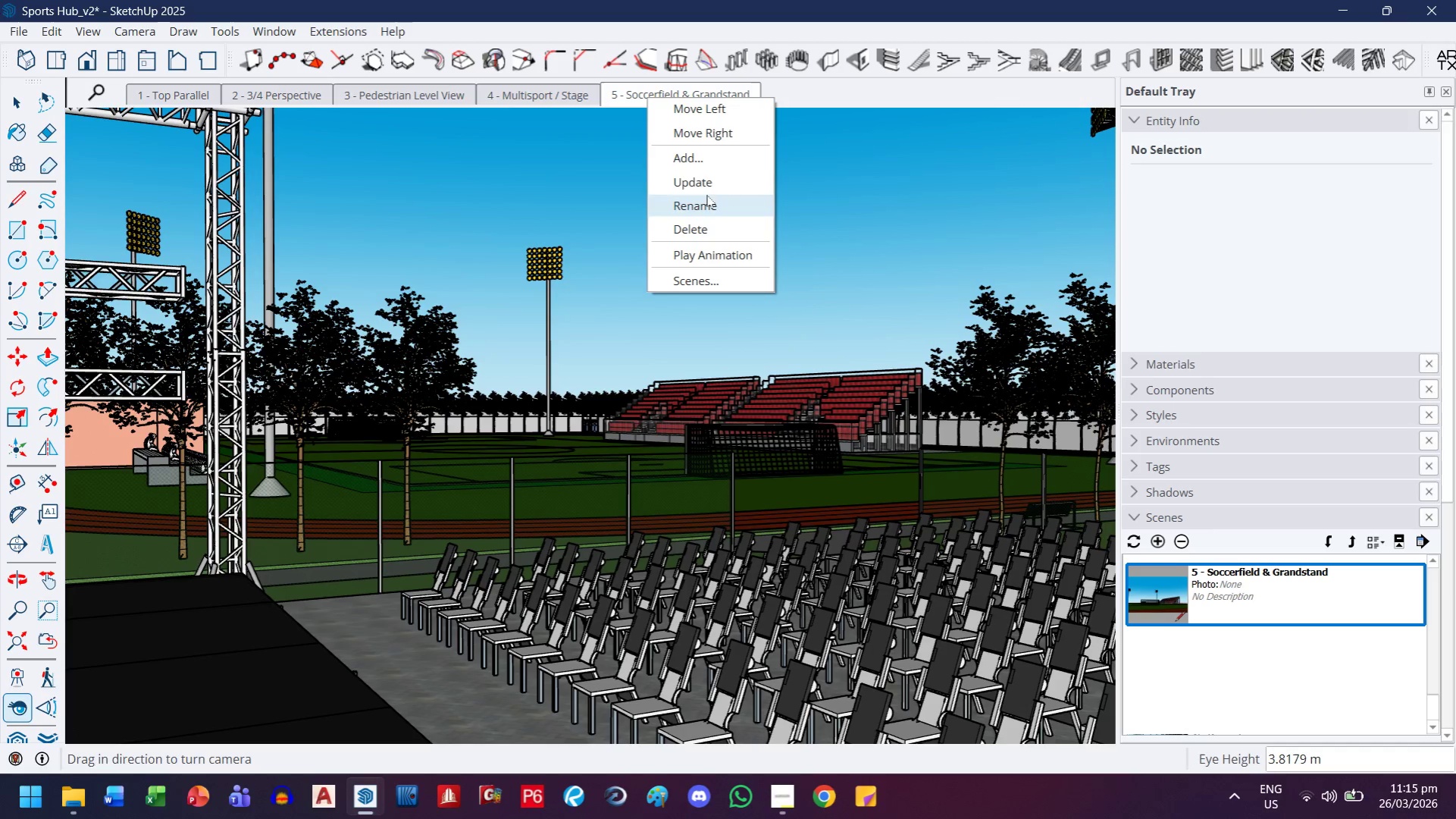 
left_click([706, 184])
 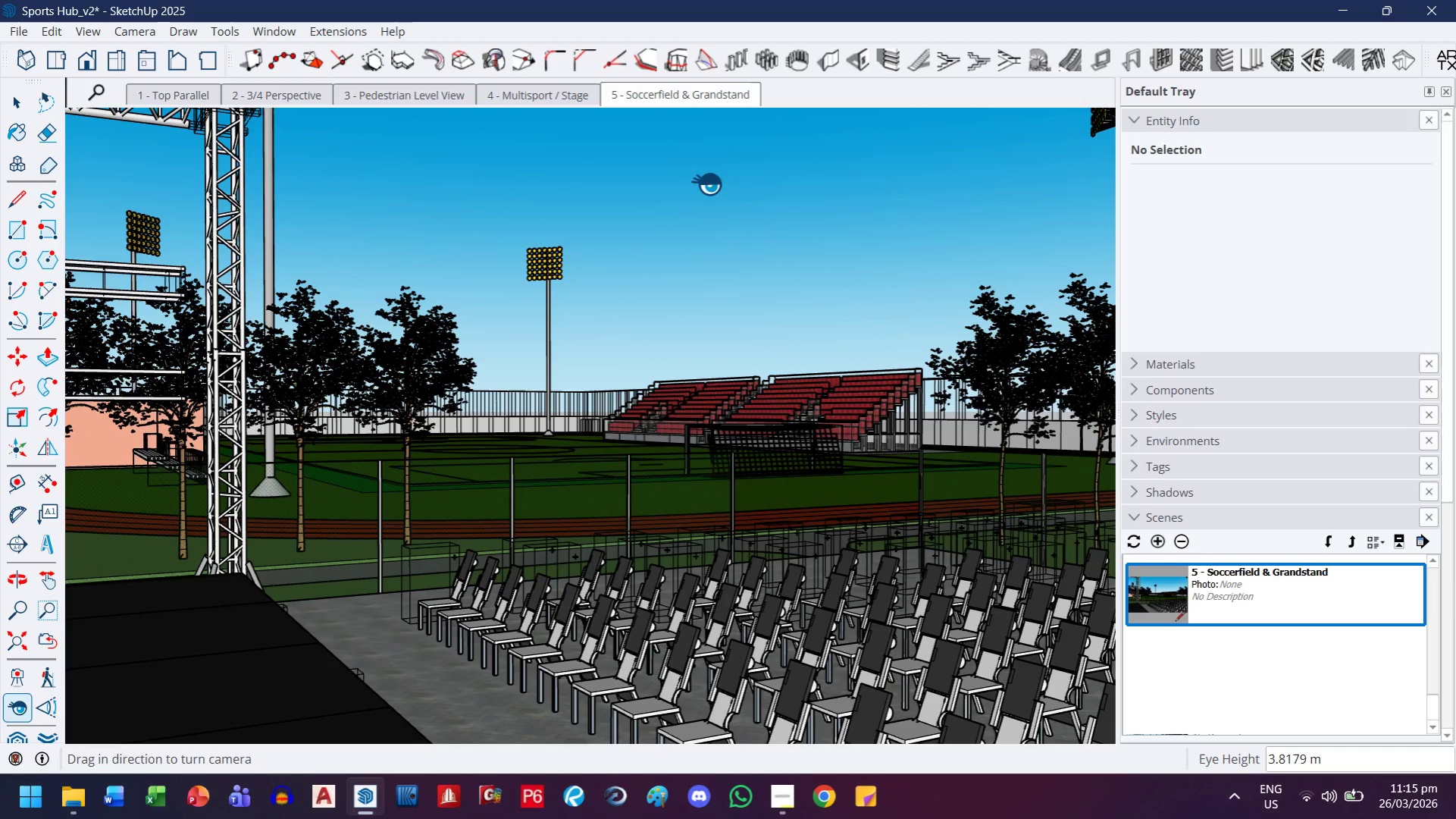 
left_click([12, 30])
 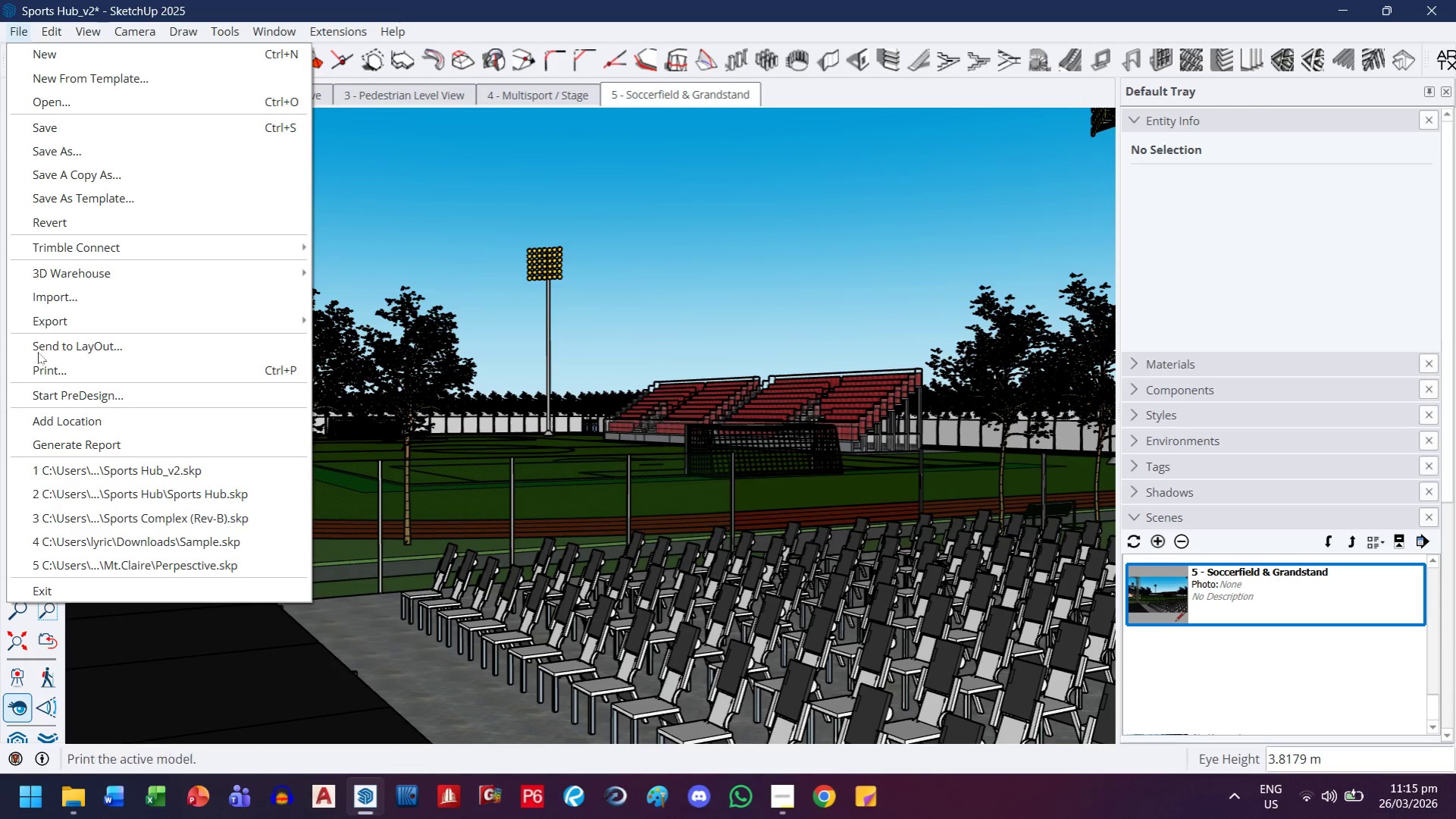 
left_click([45, 318])
 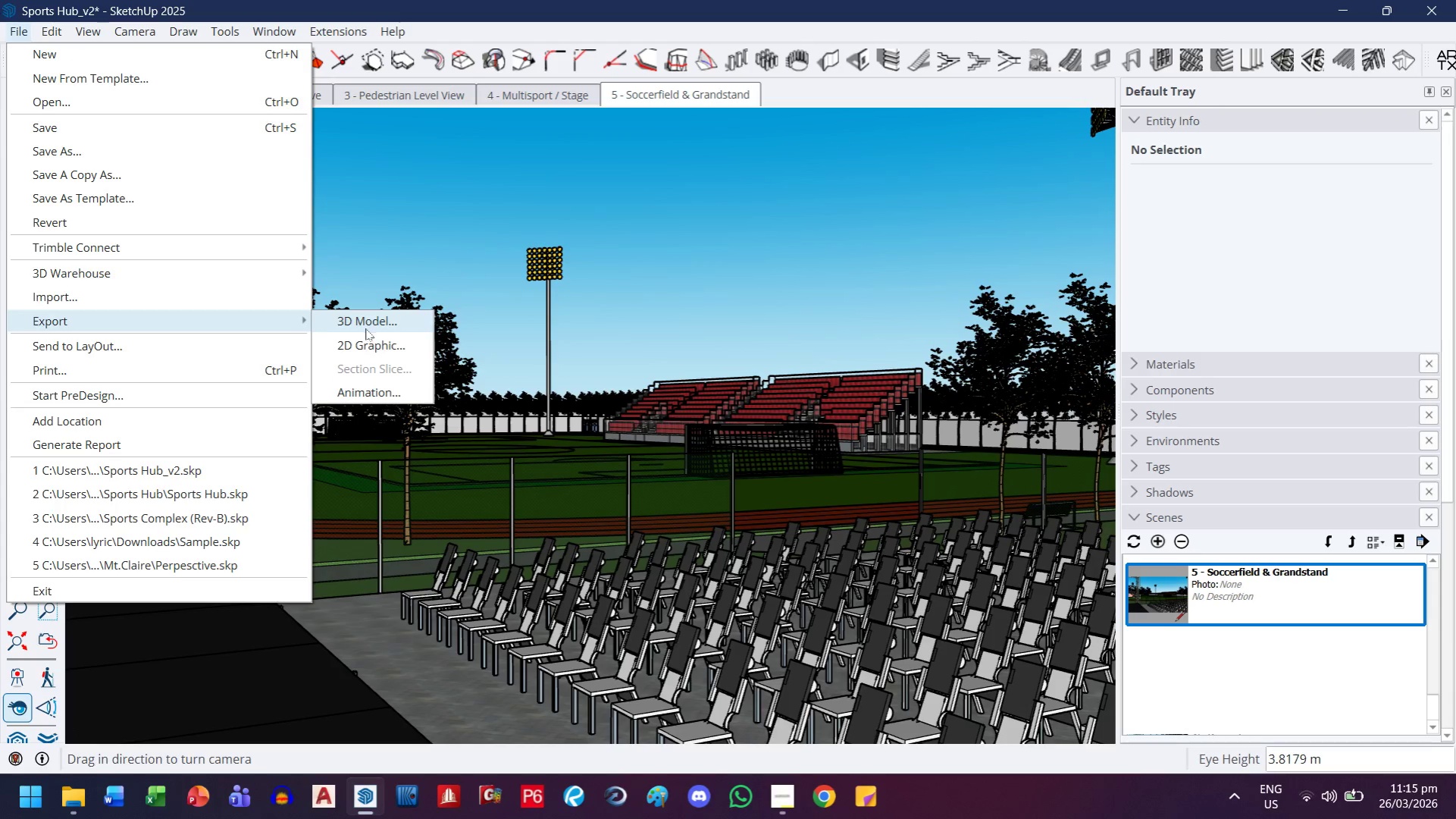 
left_click_drag(start_coordinate=[366, 332], to_coordinate=[366, 337])
 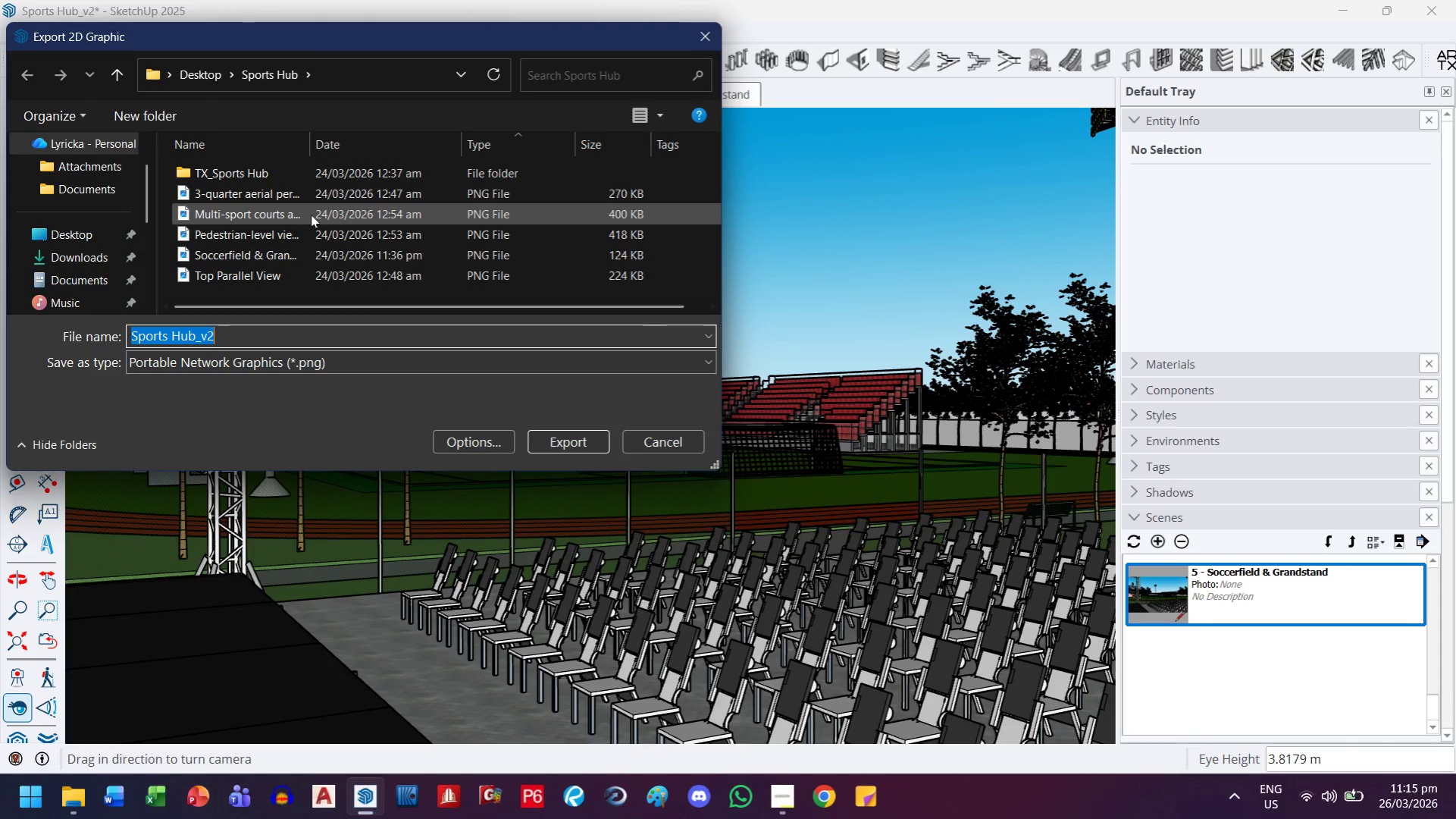 
scroll: coordinate [288, 228], scroll_direction: down, amount: 1.0
 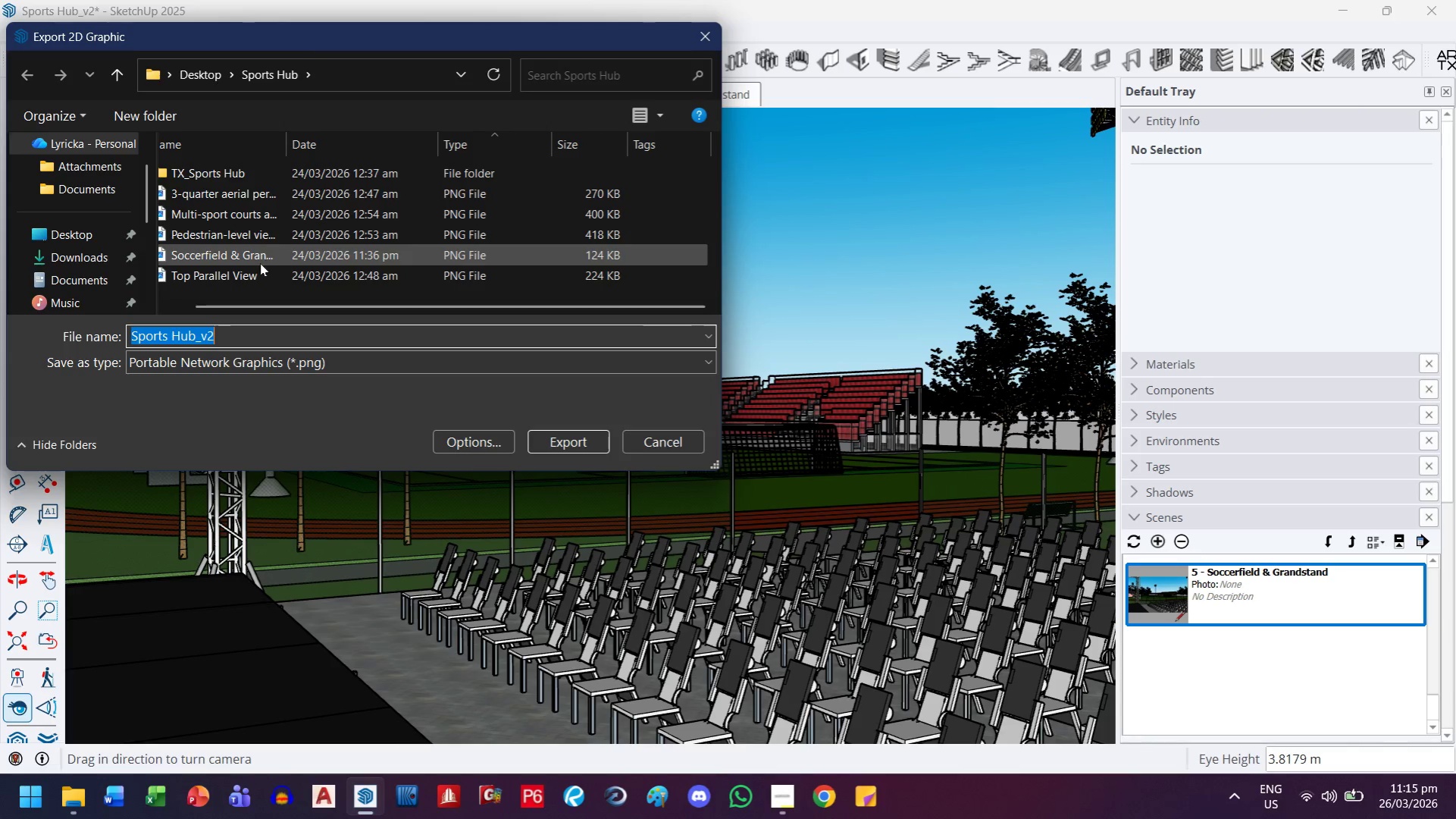 
left_click([260, 263])
 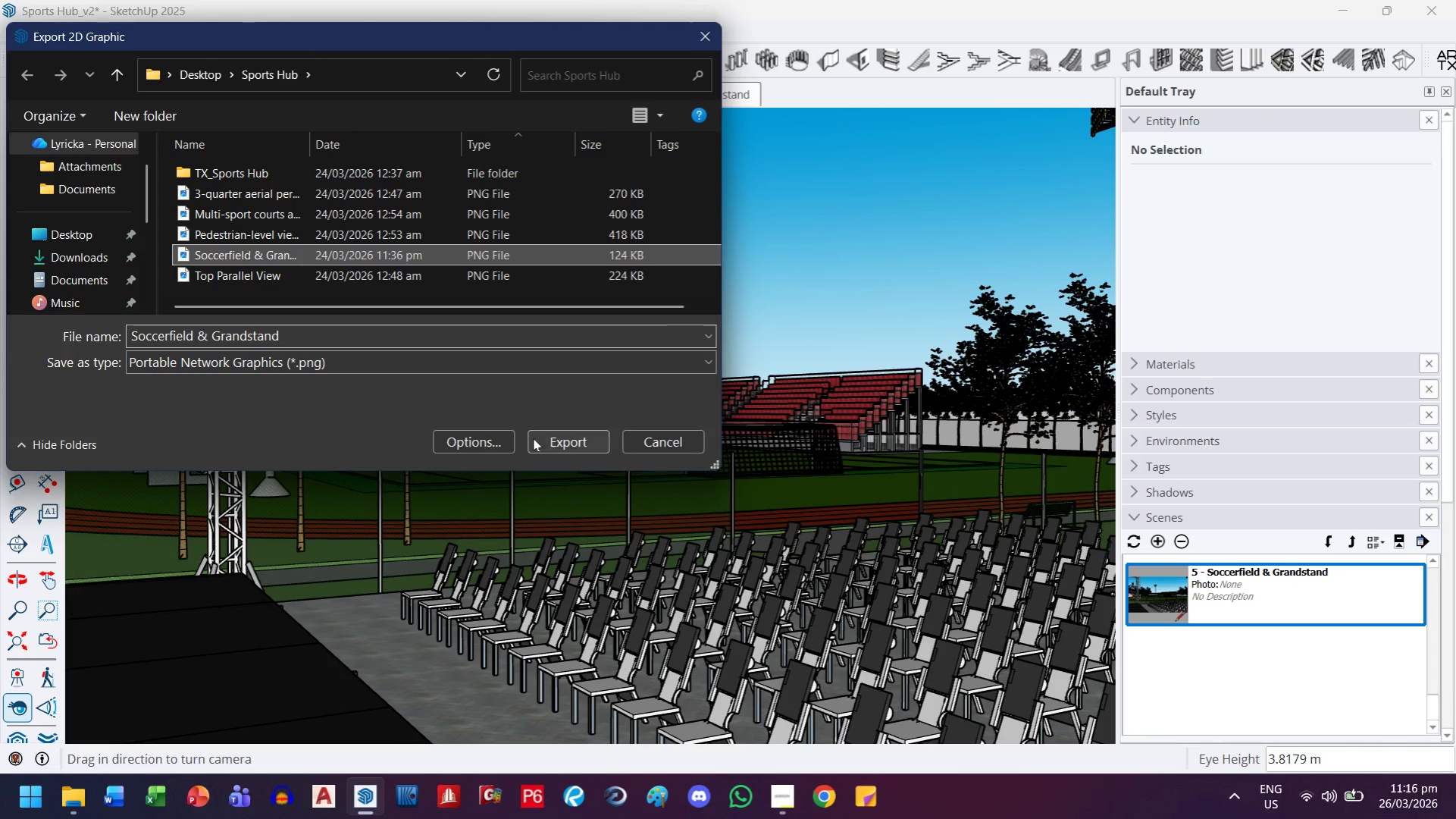 
scroll: coordinate [260, 263], scroll_direction: up, amount: 1.0
 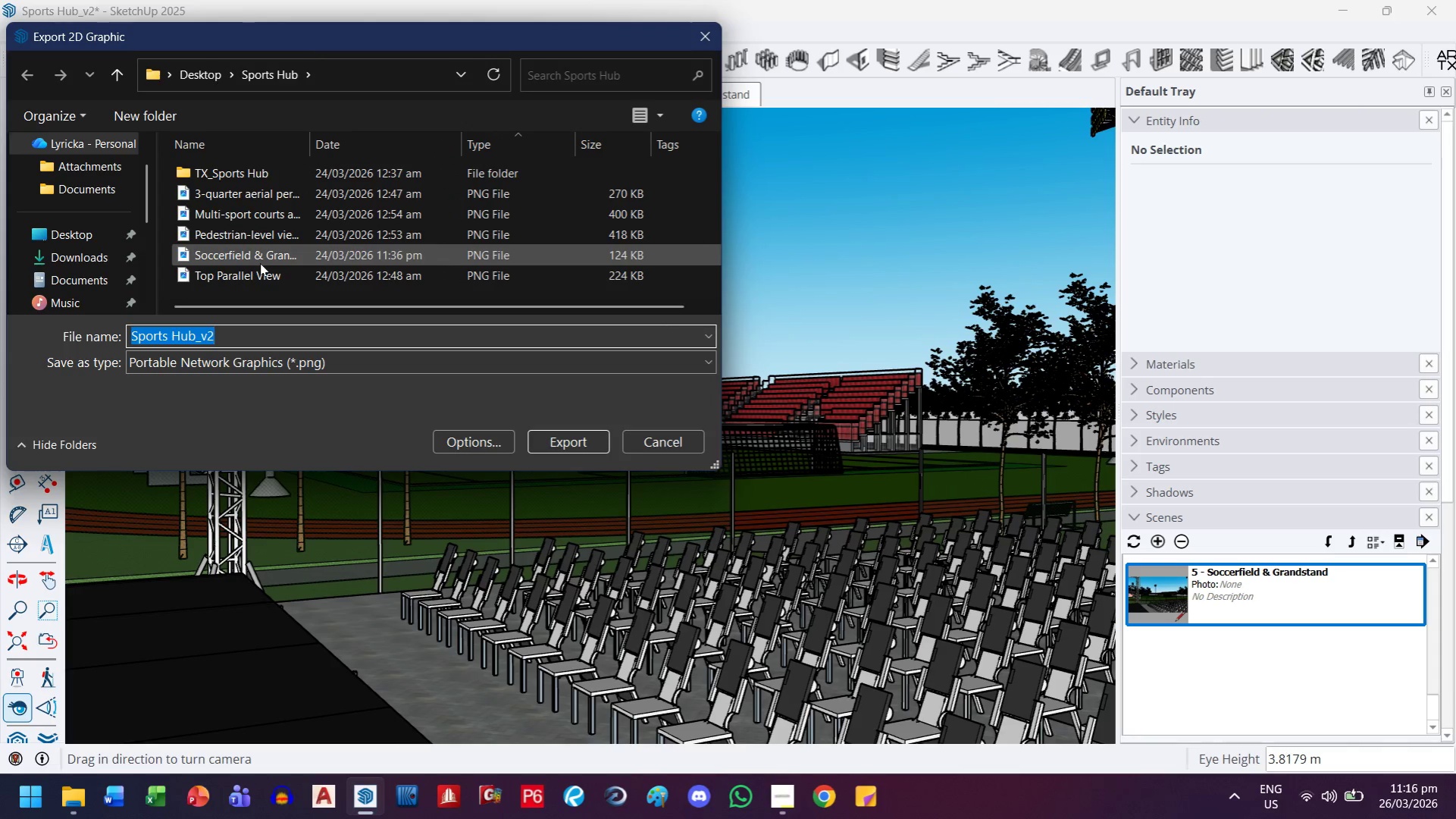 
left_click([544, 440])
 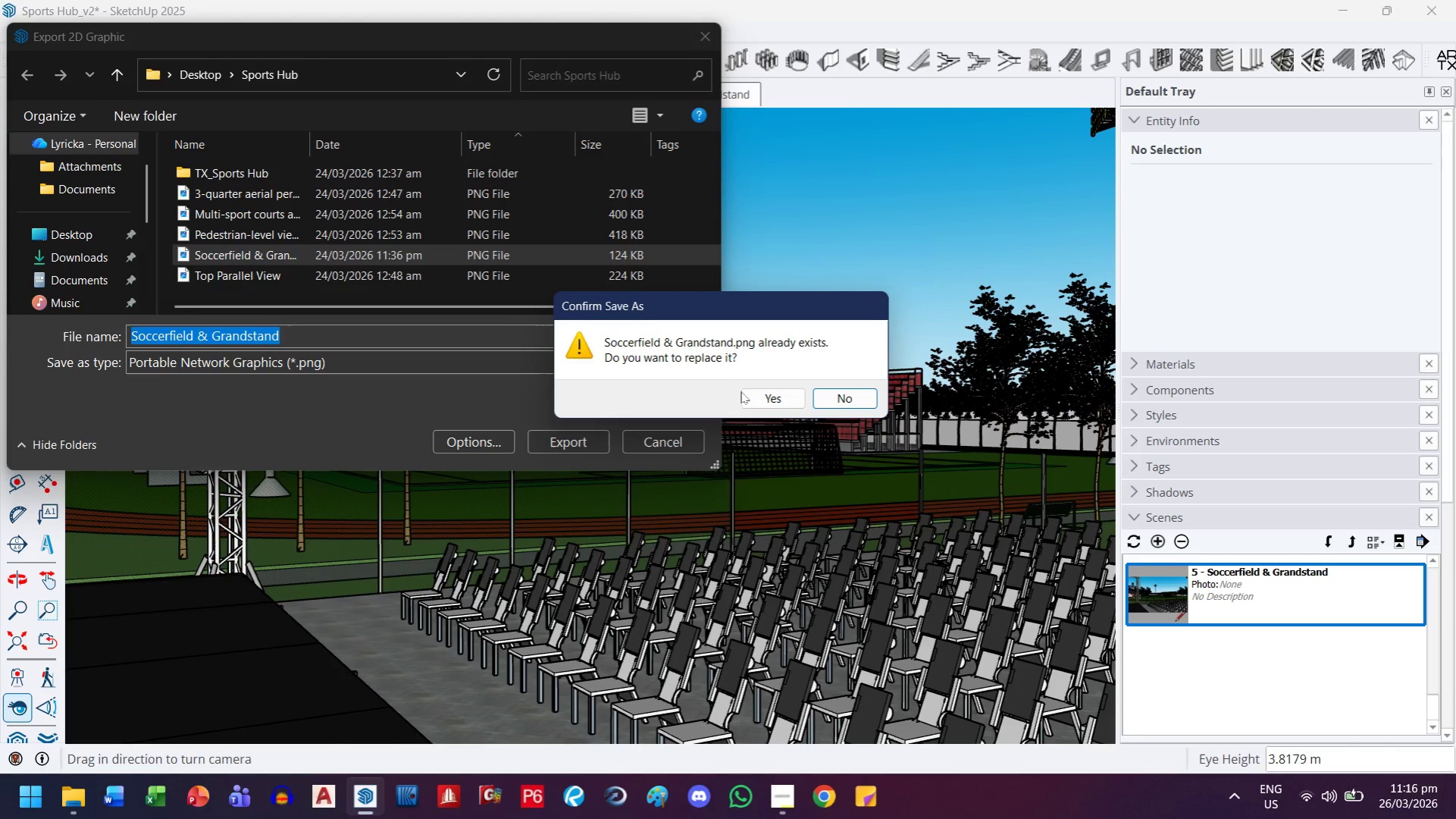 
left_click([762, 397])
 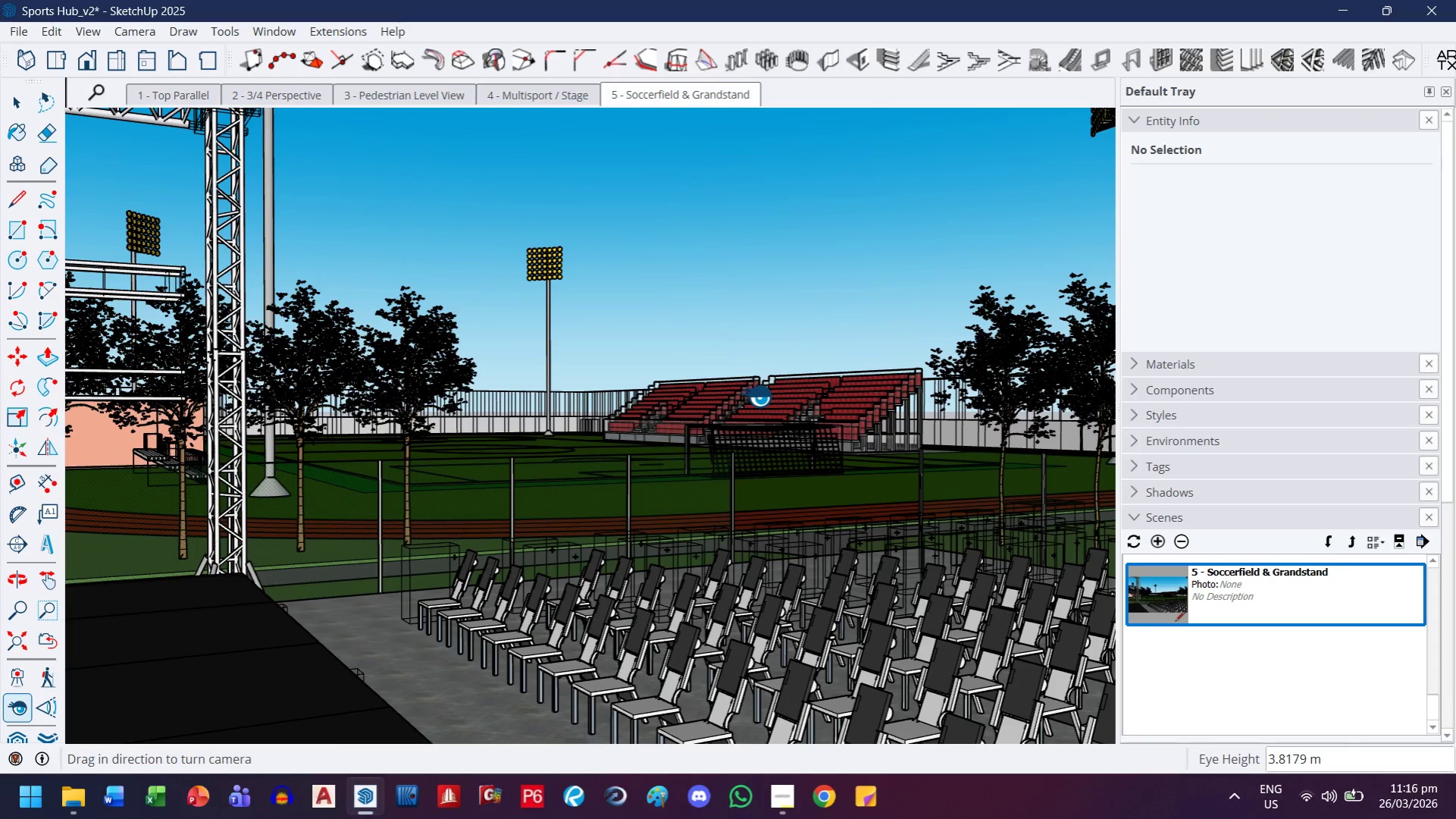 
key(Control+ControlLeft)
 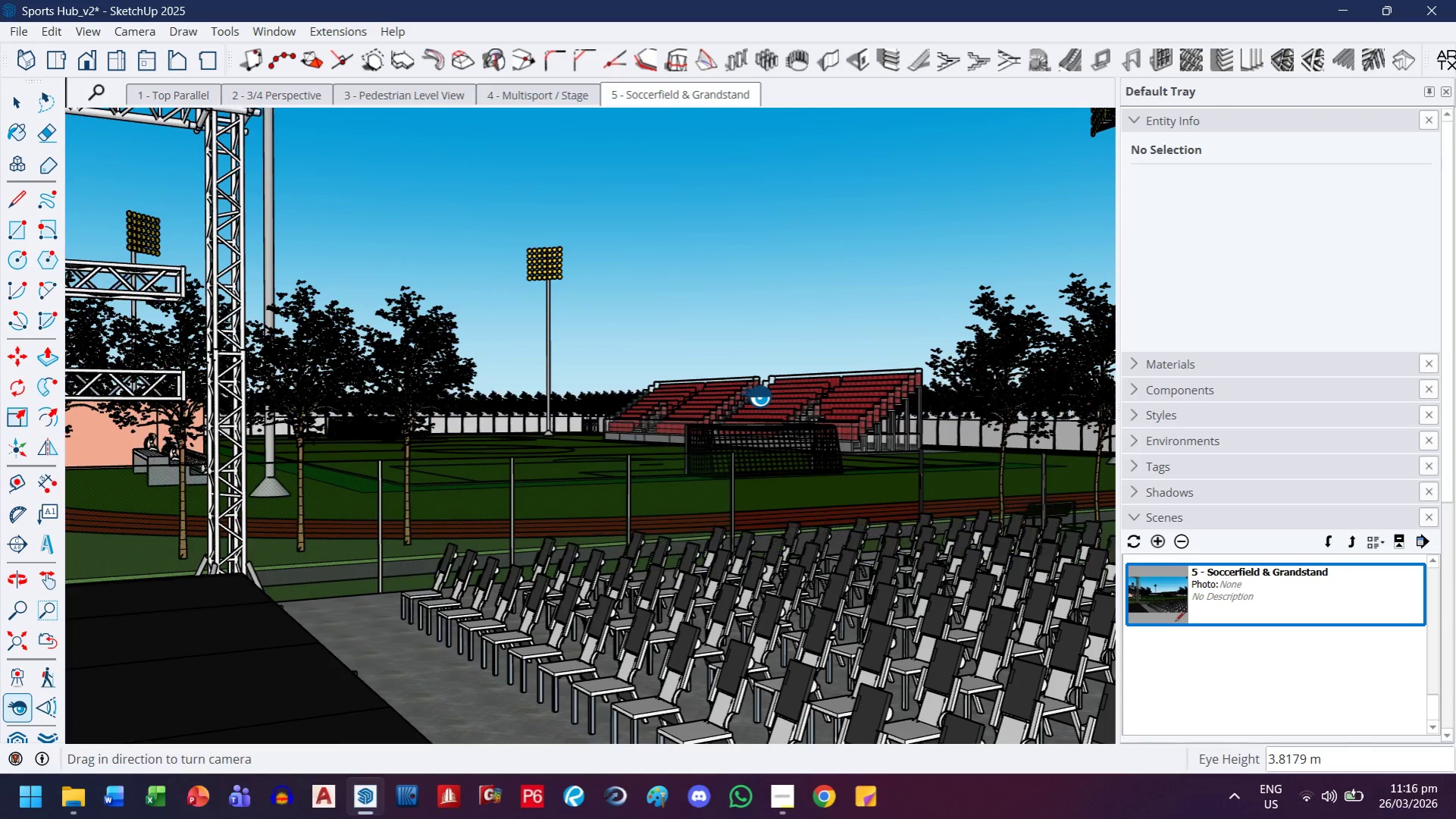 
key(Control+S)
 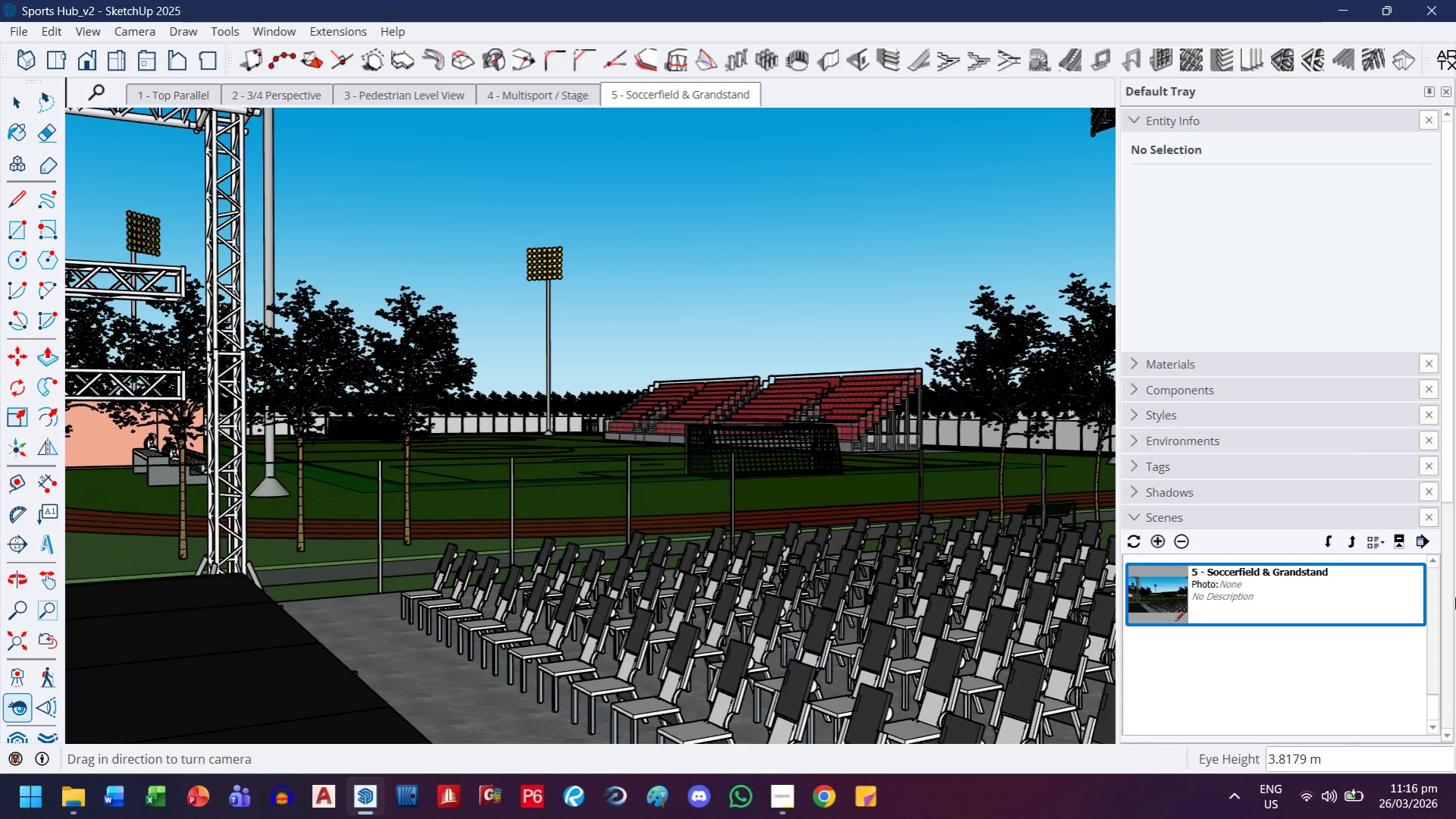 
left_click([1454, 818])
 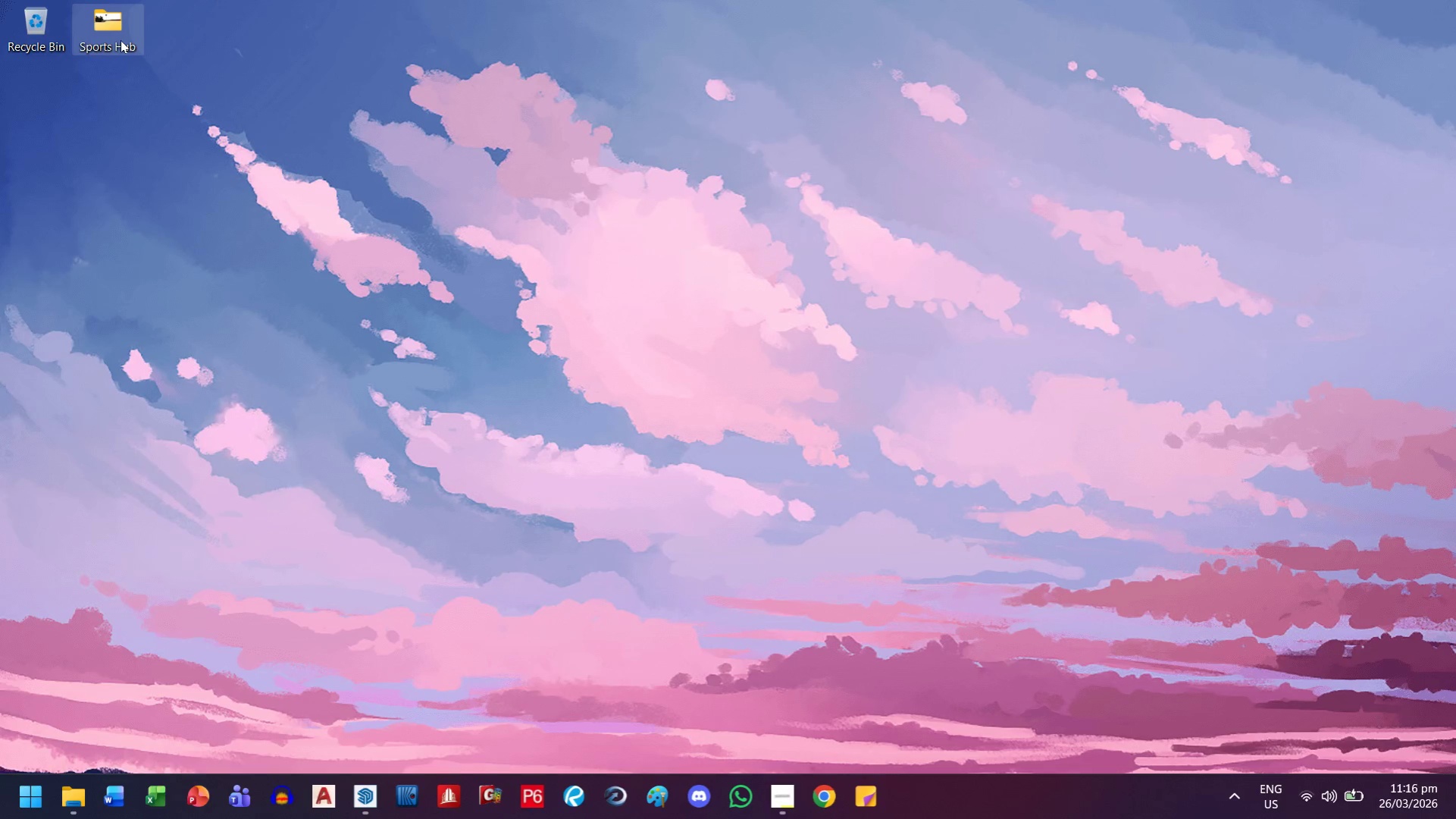 
double_click([121, 40])
 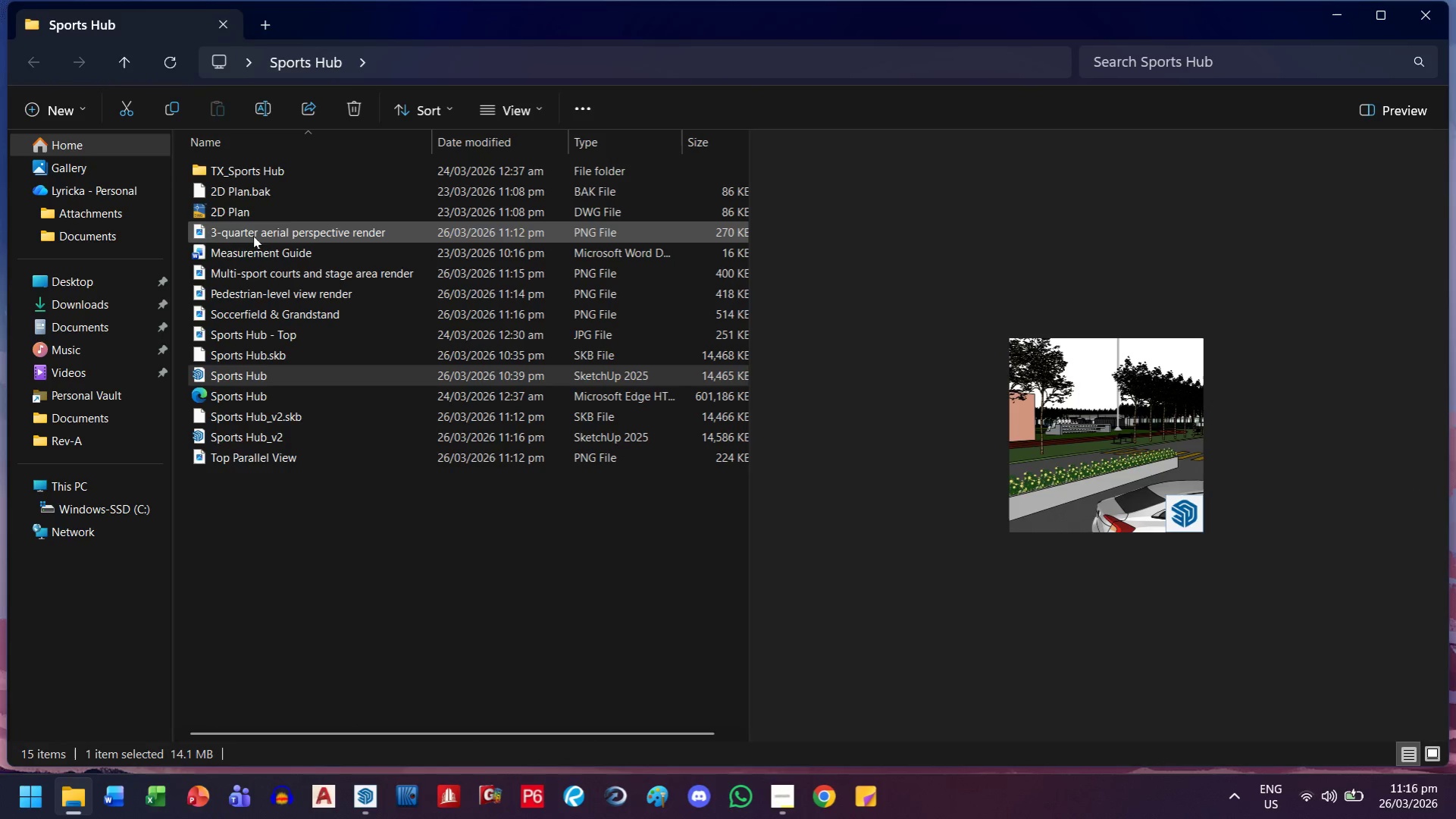 
left_click([254, 280])
 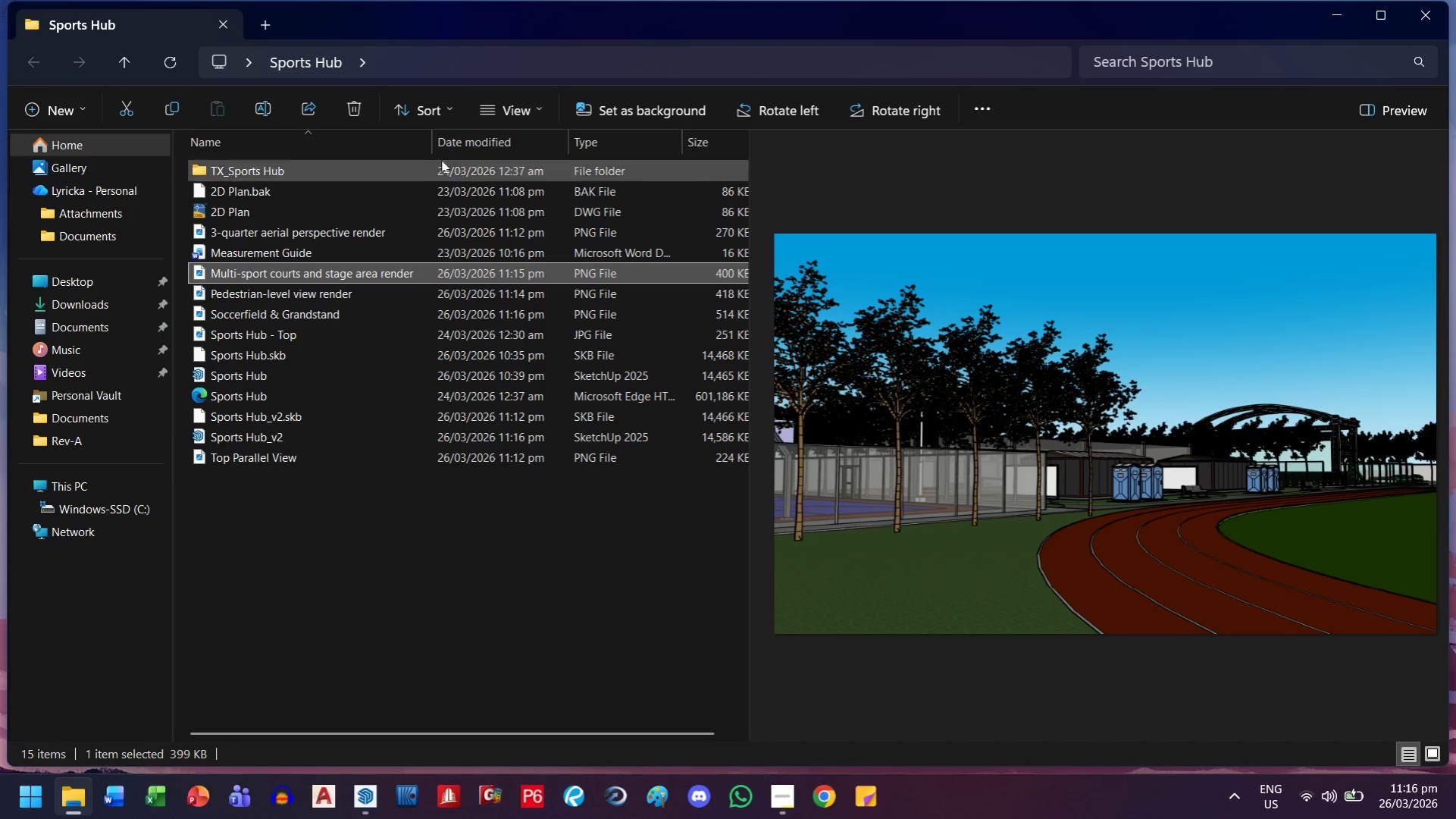 
left_click([593, 146])
 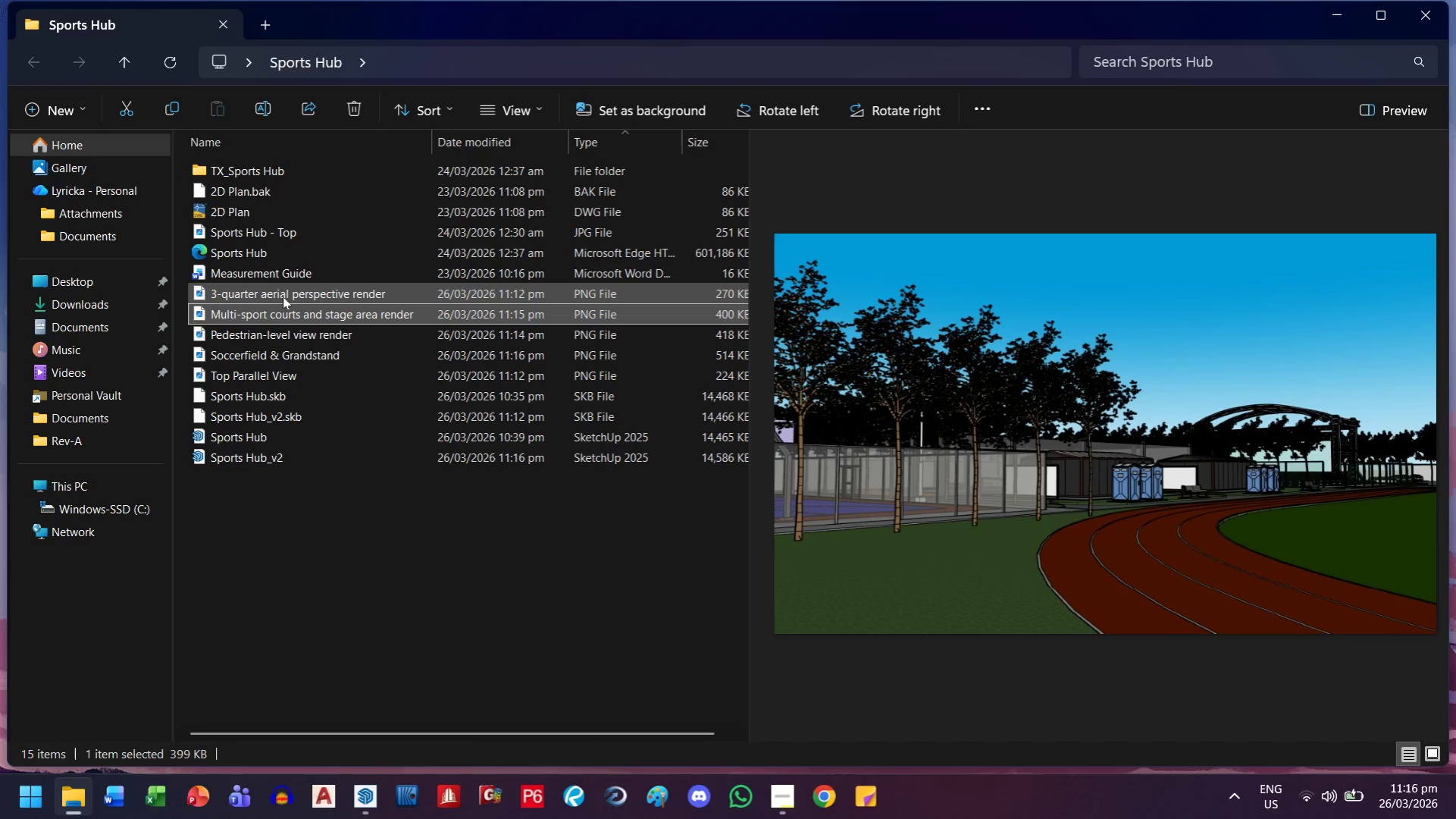 
left_click([283, 288])
 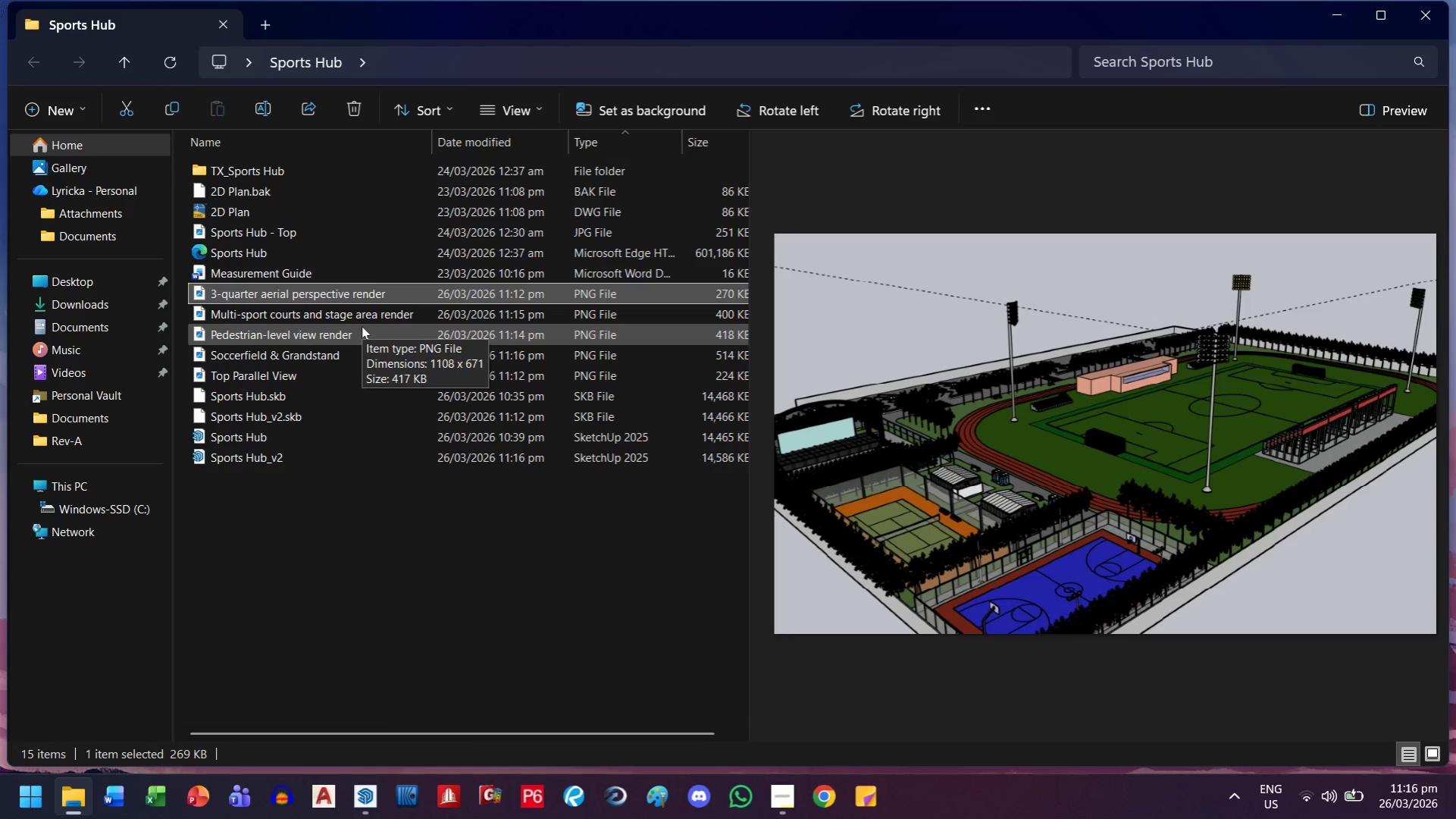 
key(ArrowDown)
 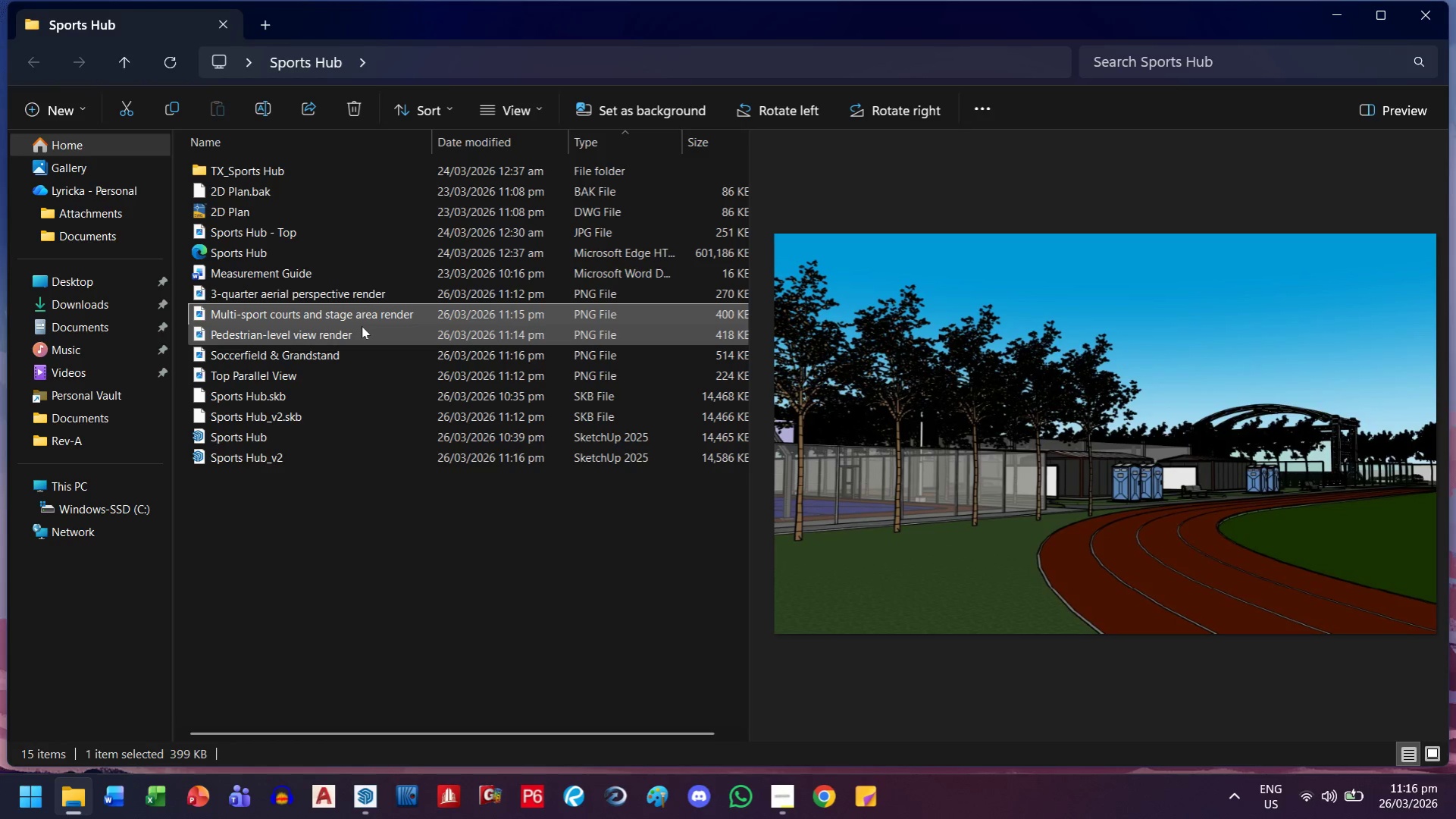 
key(ArrowDown)
 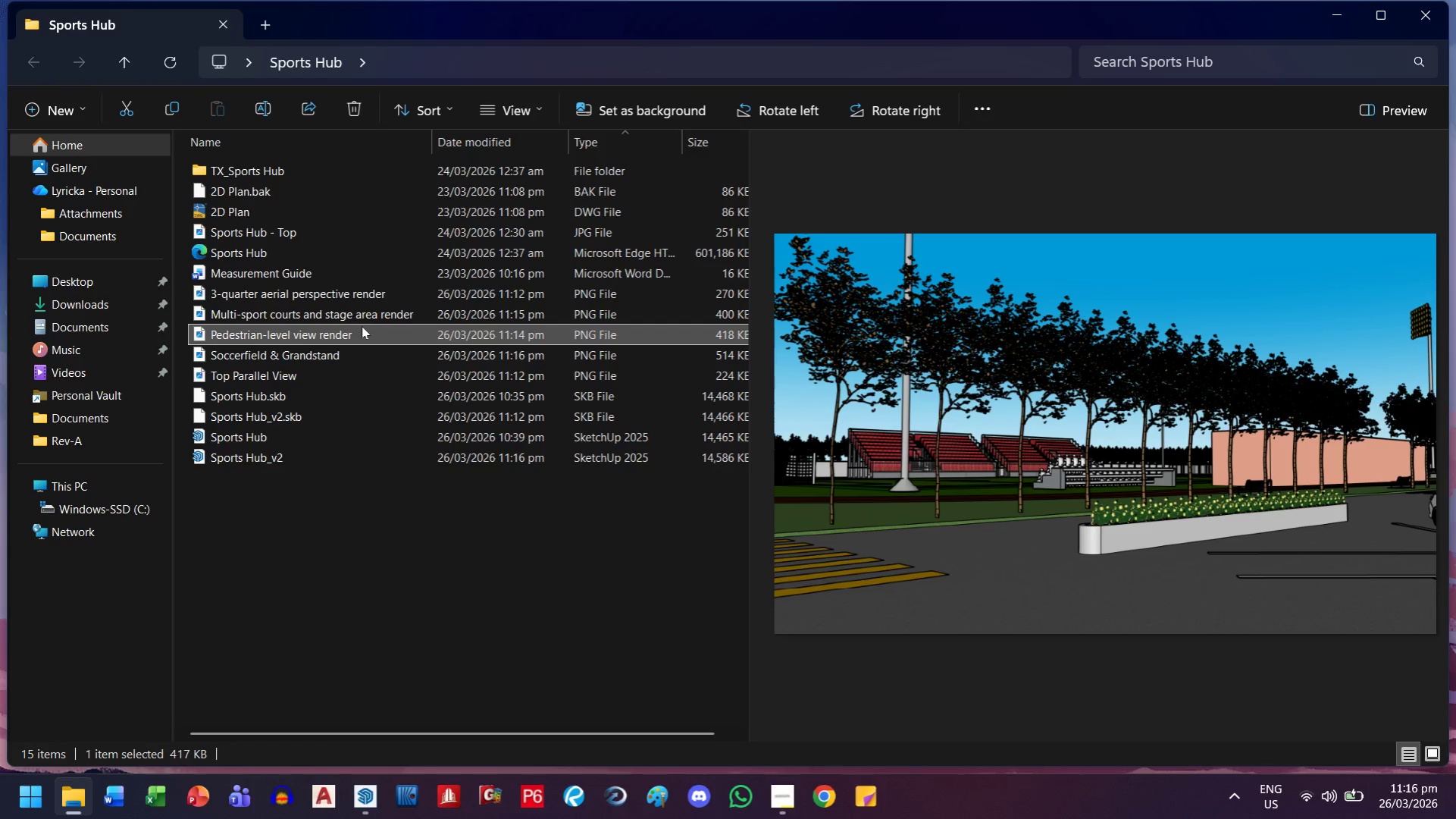 
key(ArrowDown)
 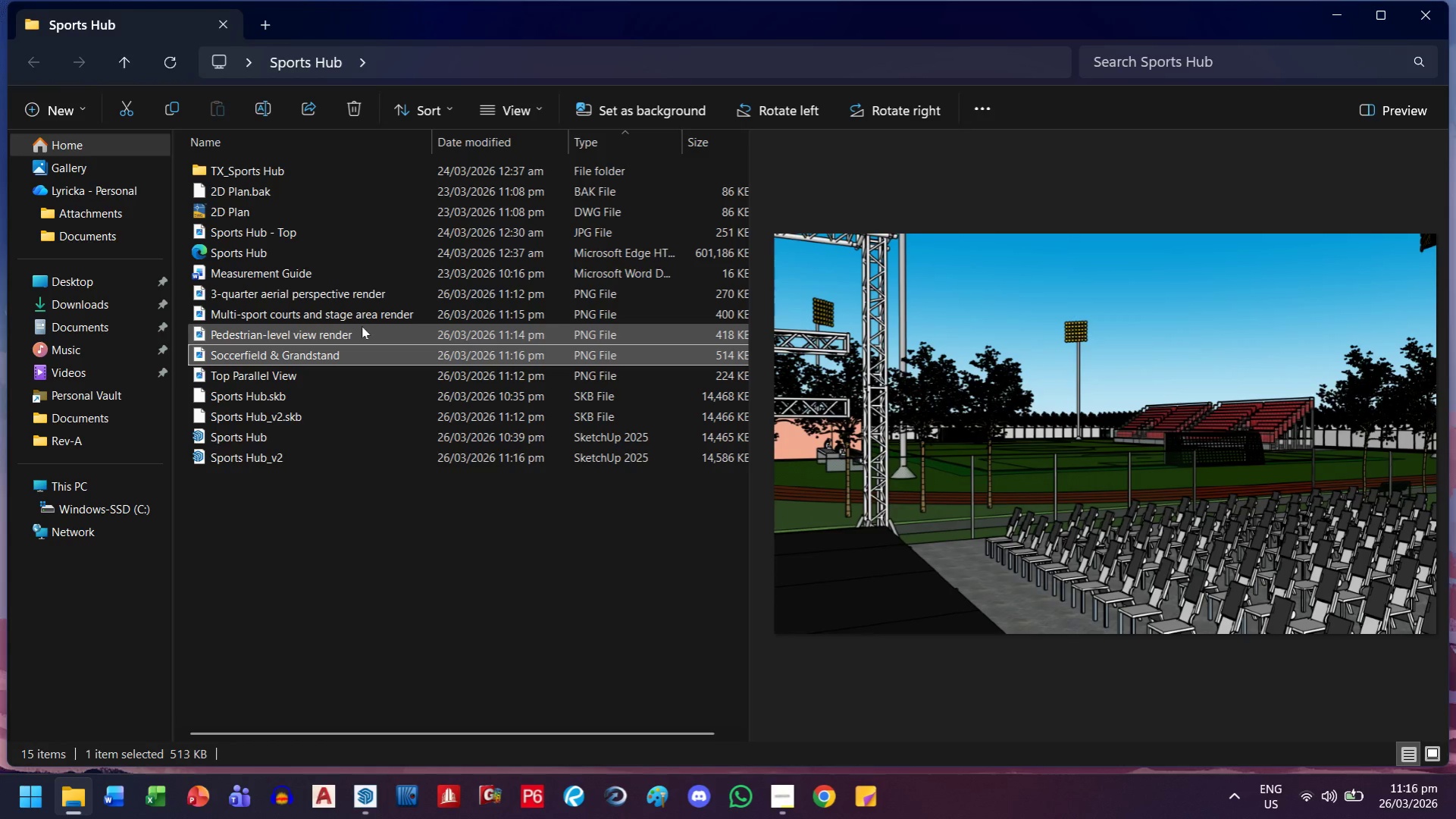 
key(ArrowDown)
 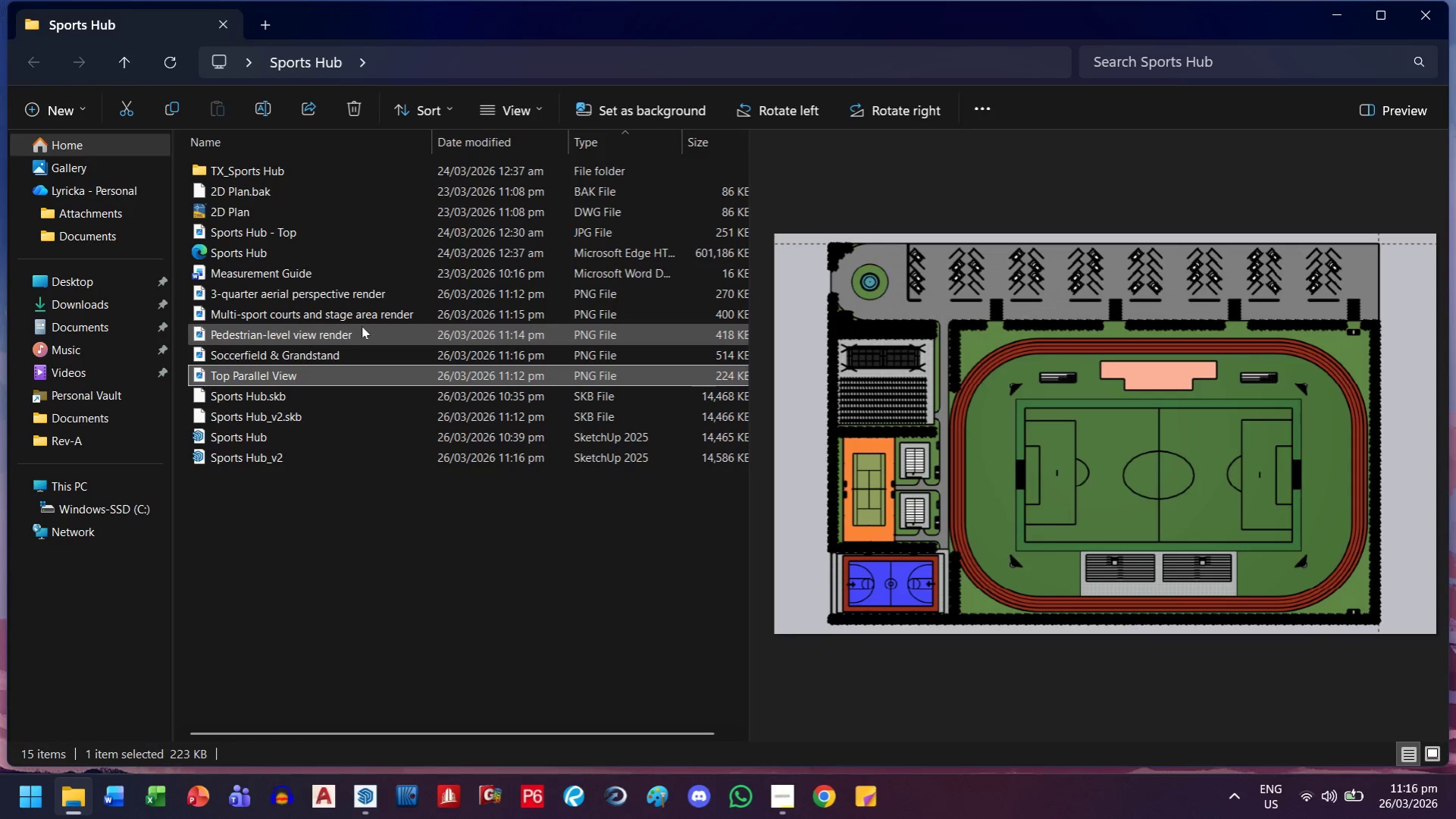 
key(ArrowDown)
 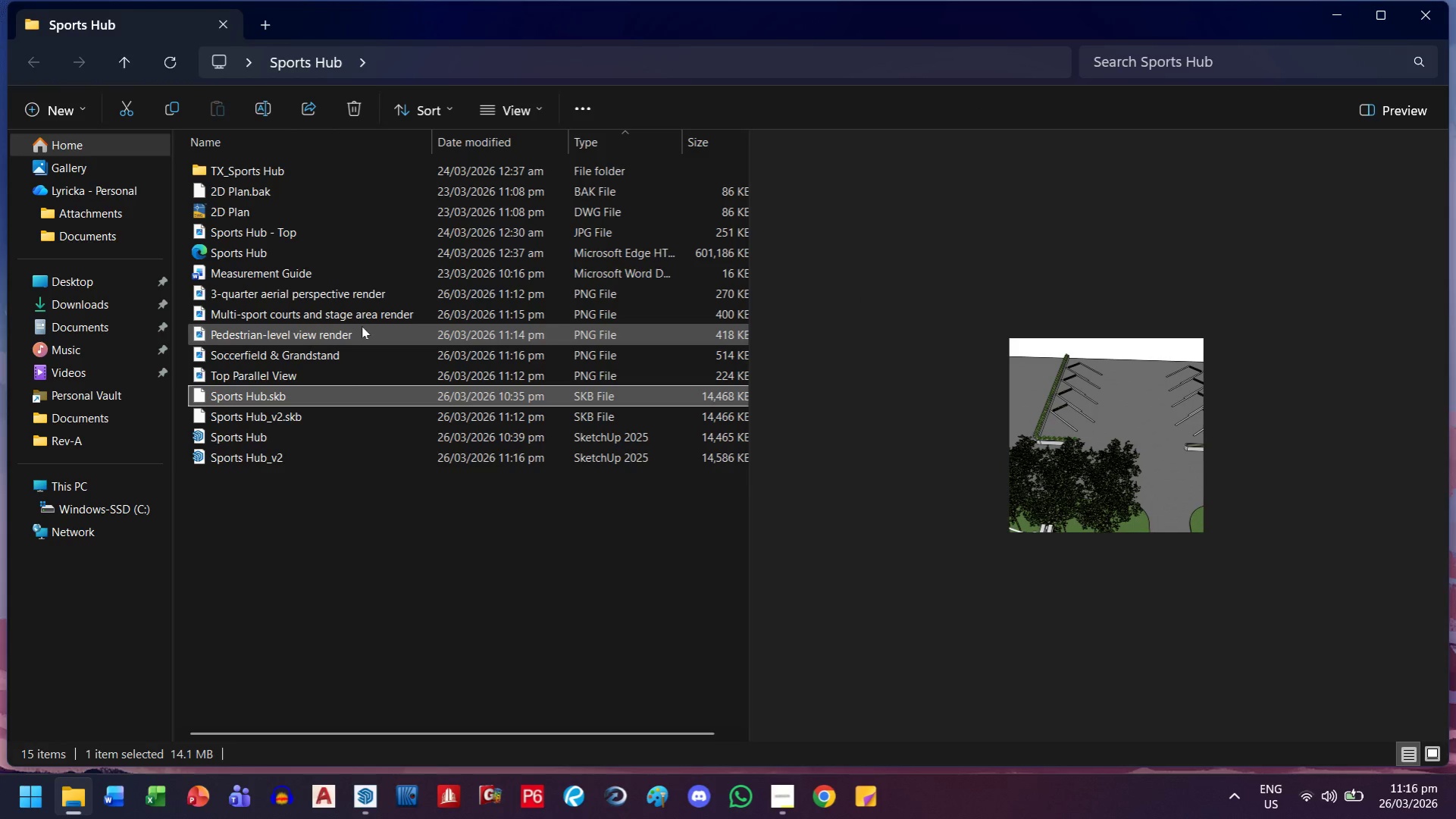 
key(ArrowUp)
 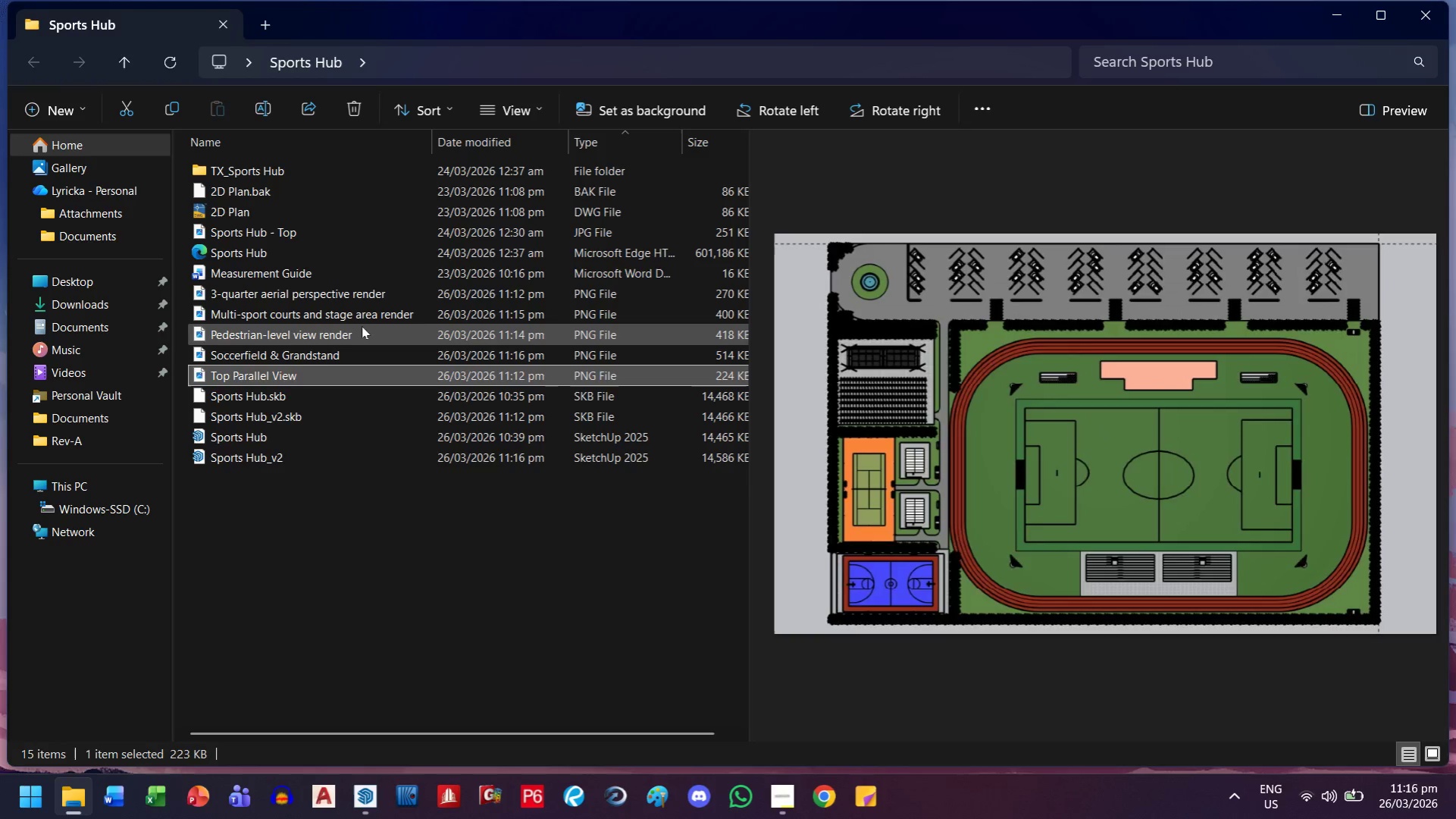 
key(ArrowDown)
 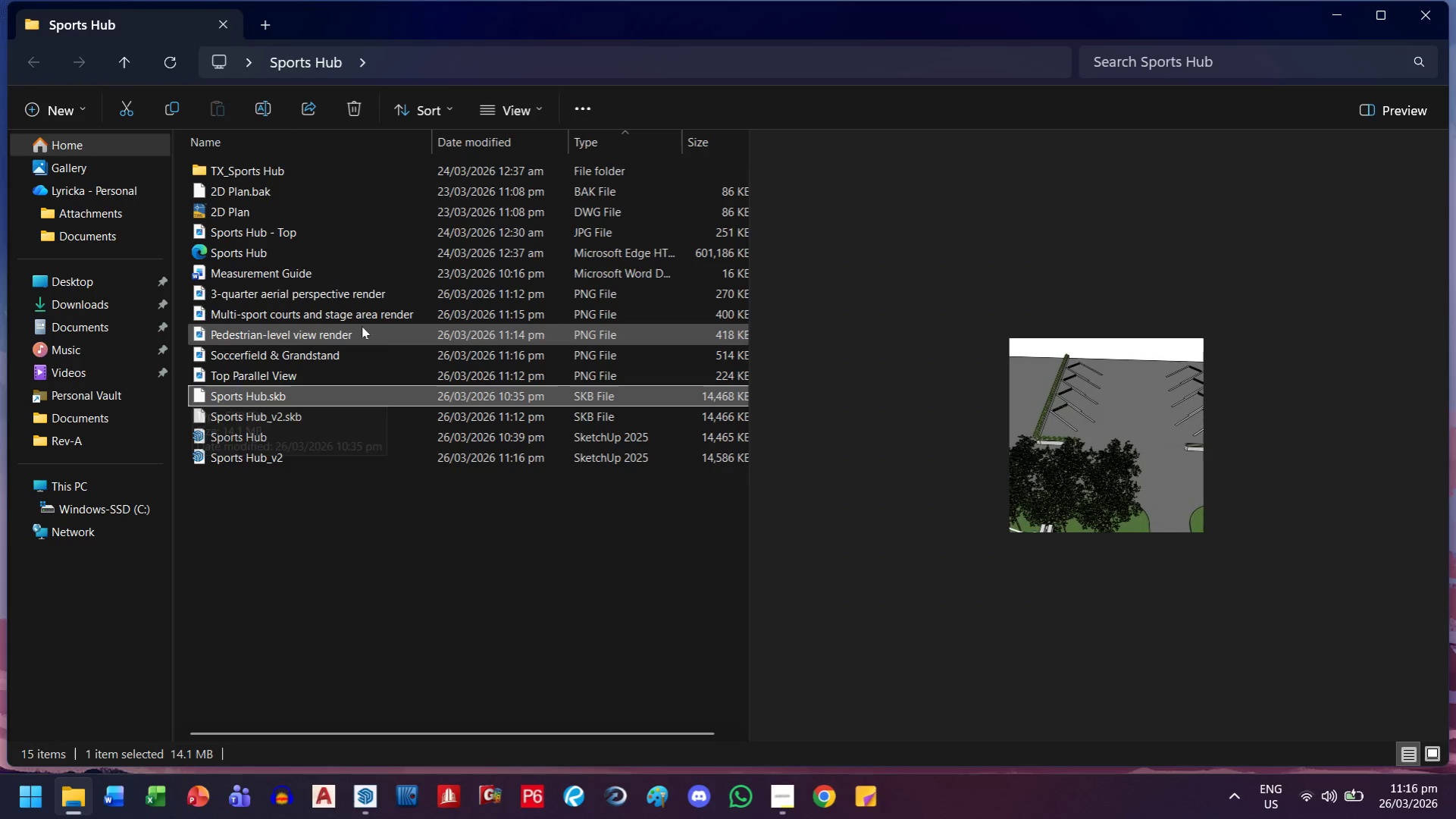 